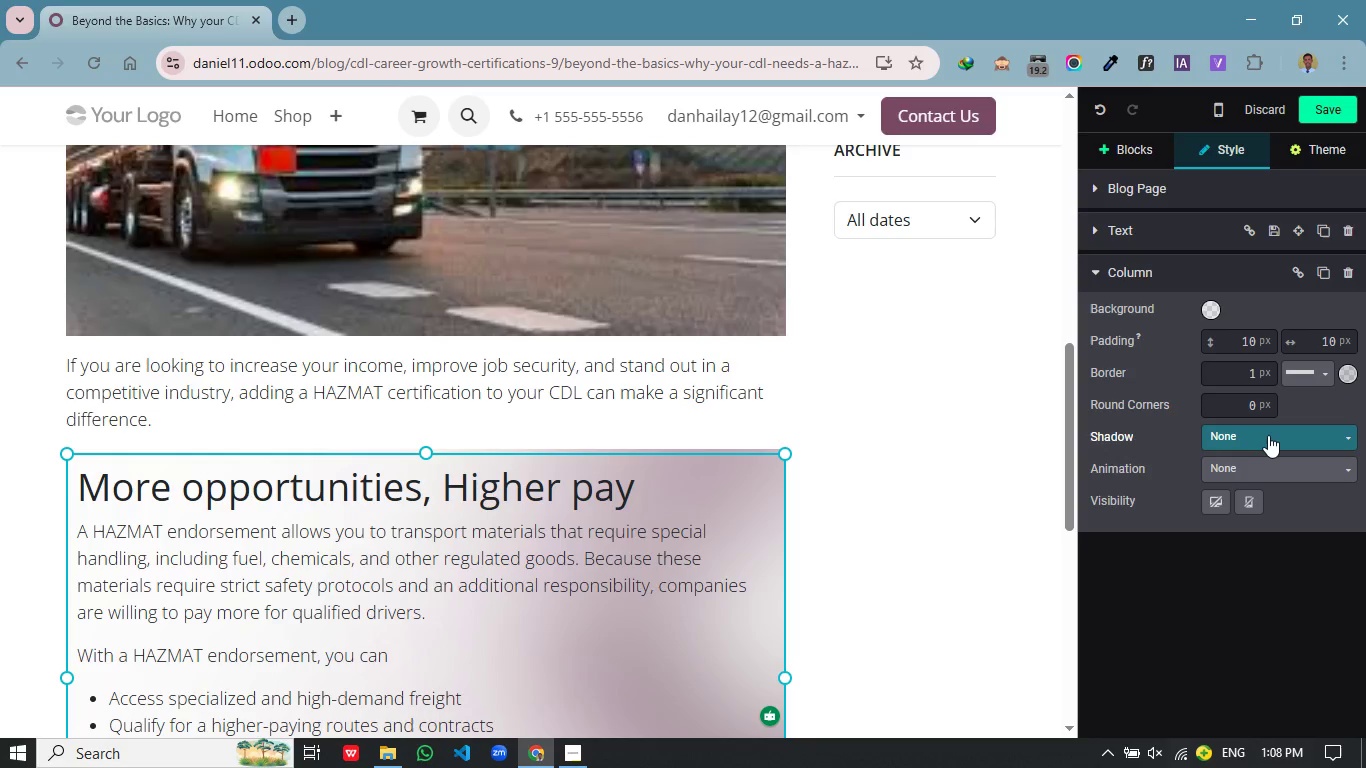 
left_click([1268, 435])
 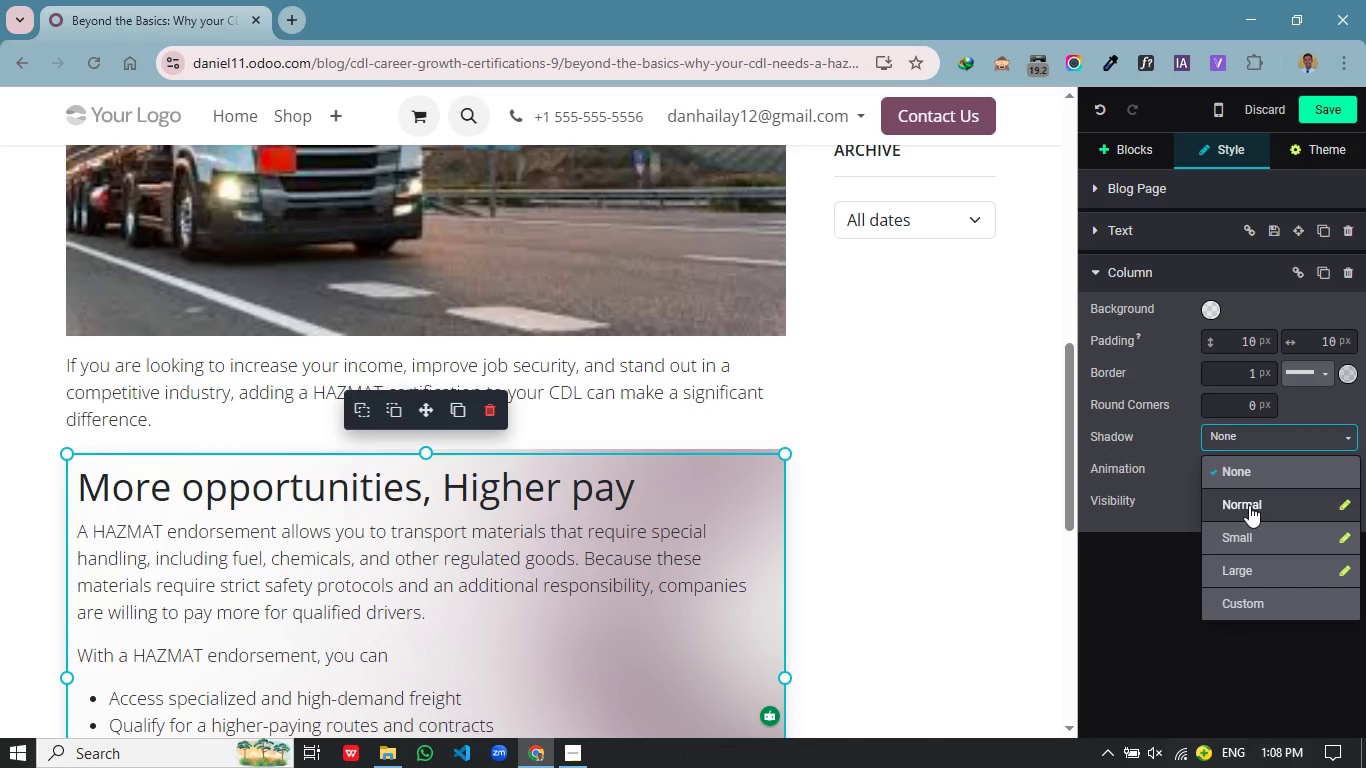 
left_click([1249, 505])
 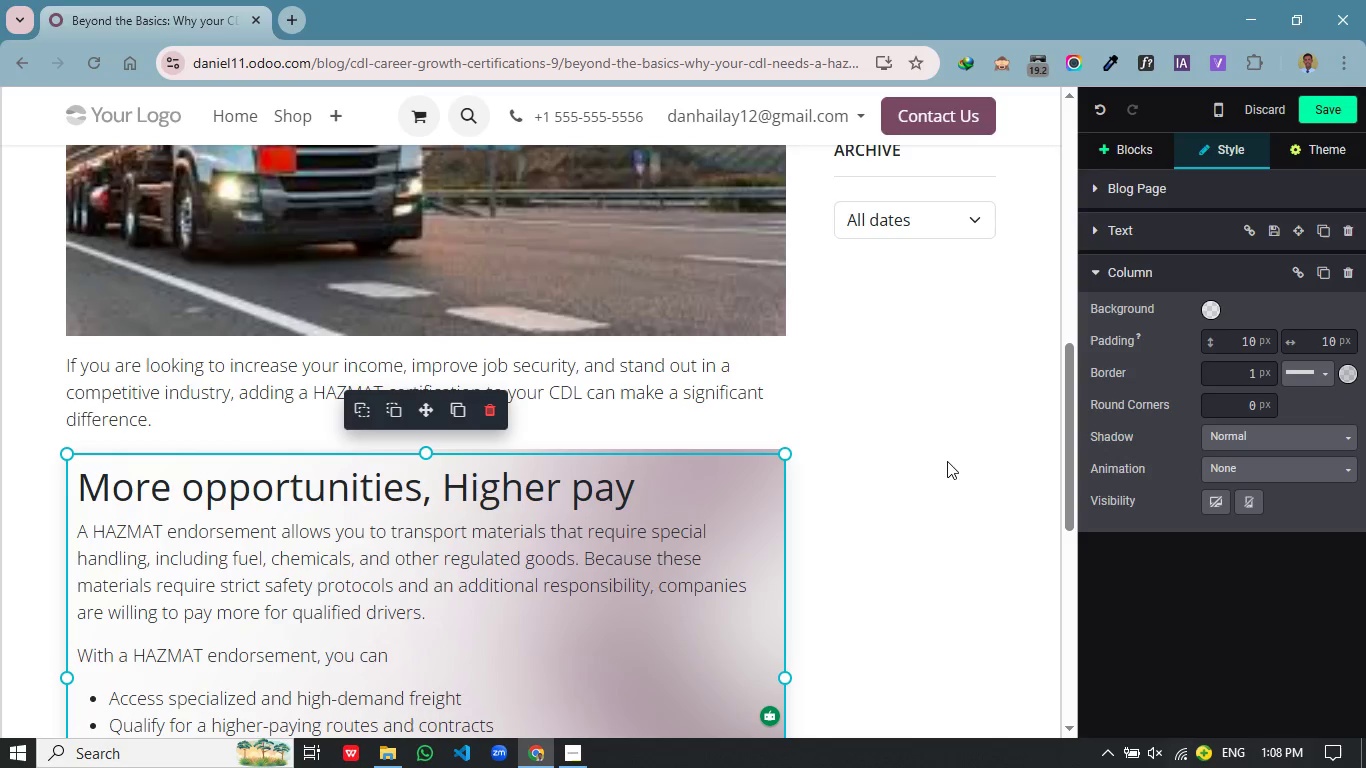 
left_click([947, 461])
 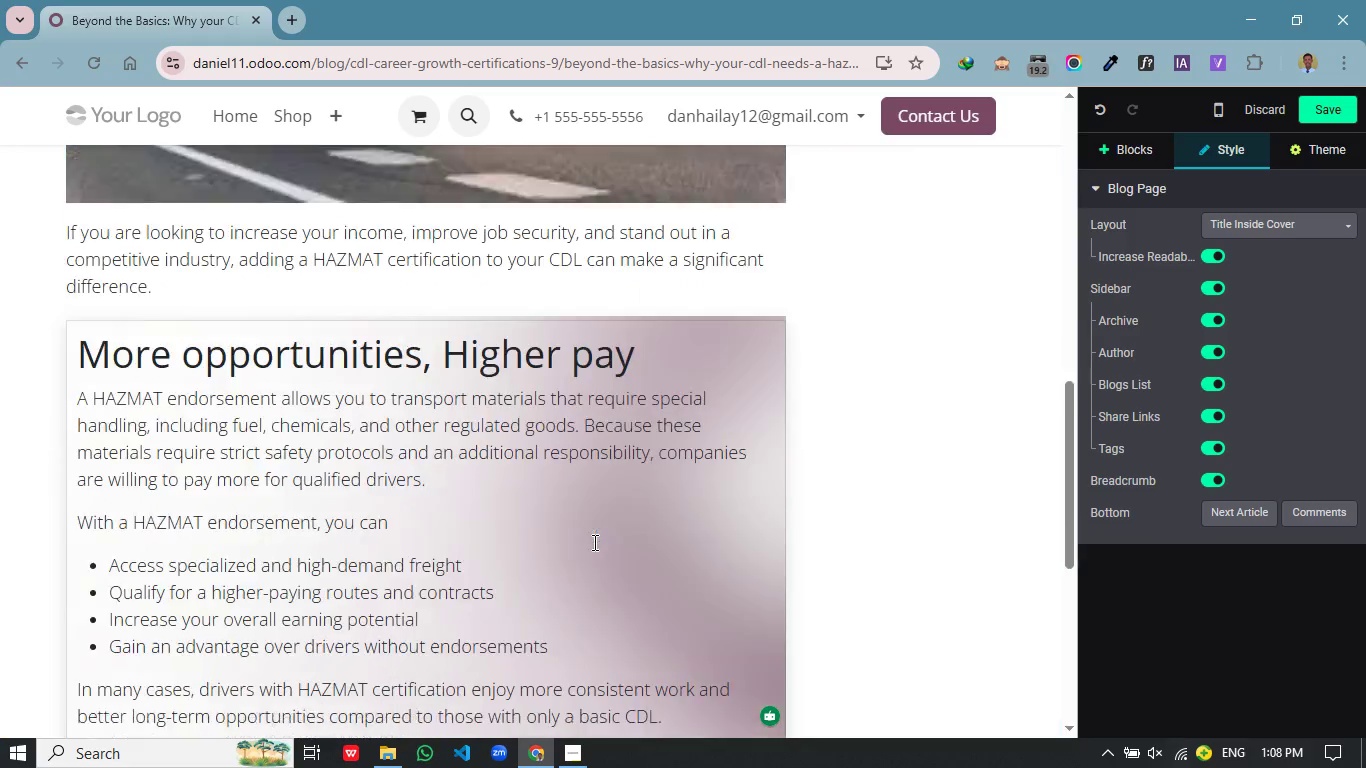 
scroll: coordinate [593, 542], scroll_direction: down, amount: 2.0
 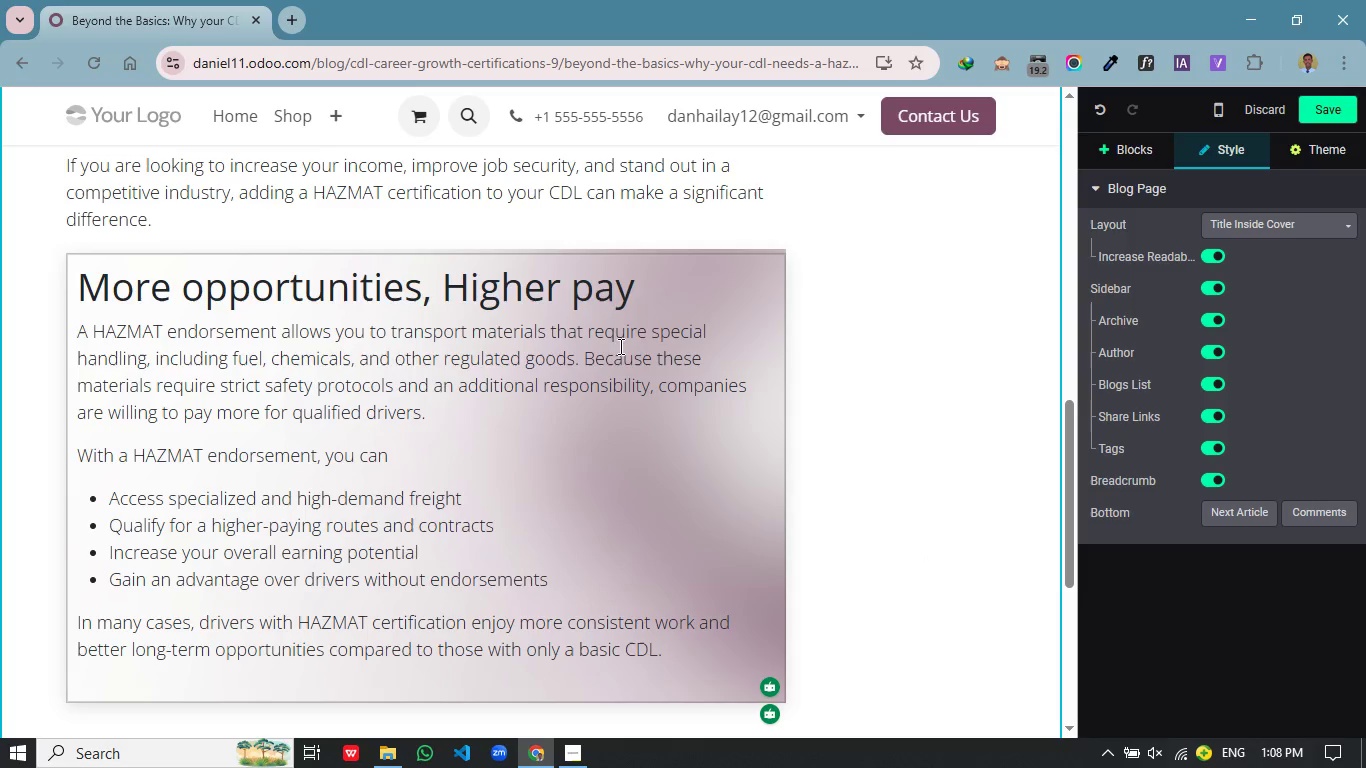 
scroll: coordinate [212, 571], scroll_direction: none, amount: 0.0
 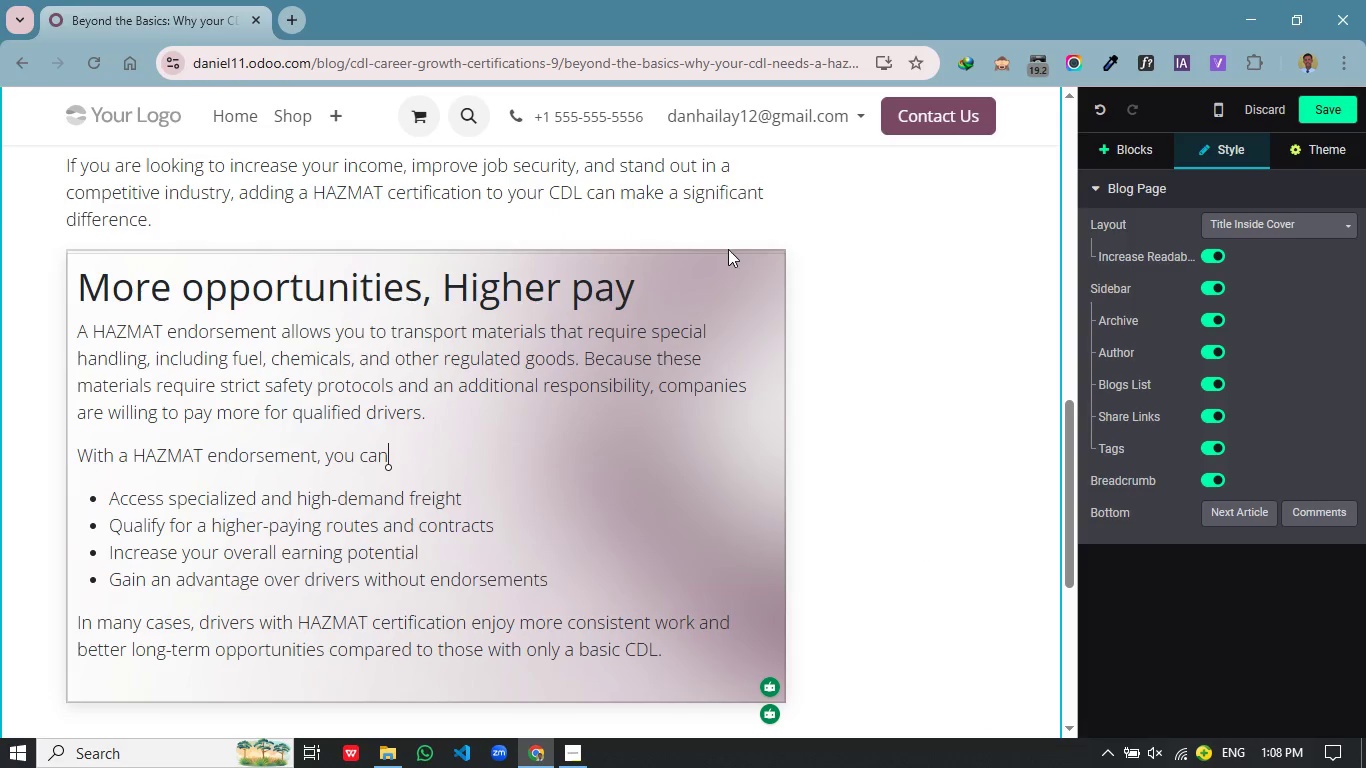 
right_click([730, 244])
 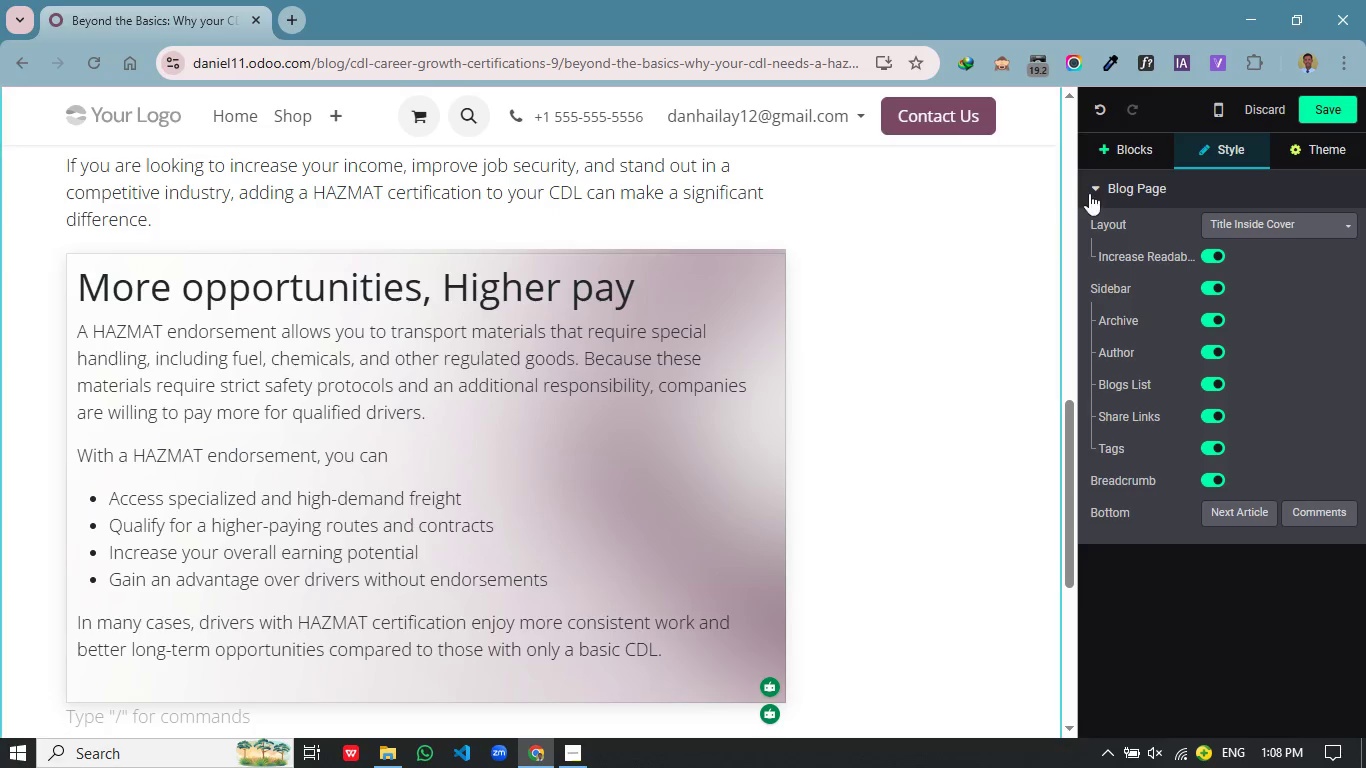 
left_click([730, 244])
 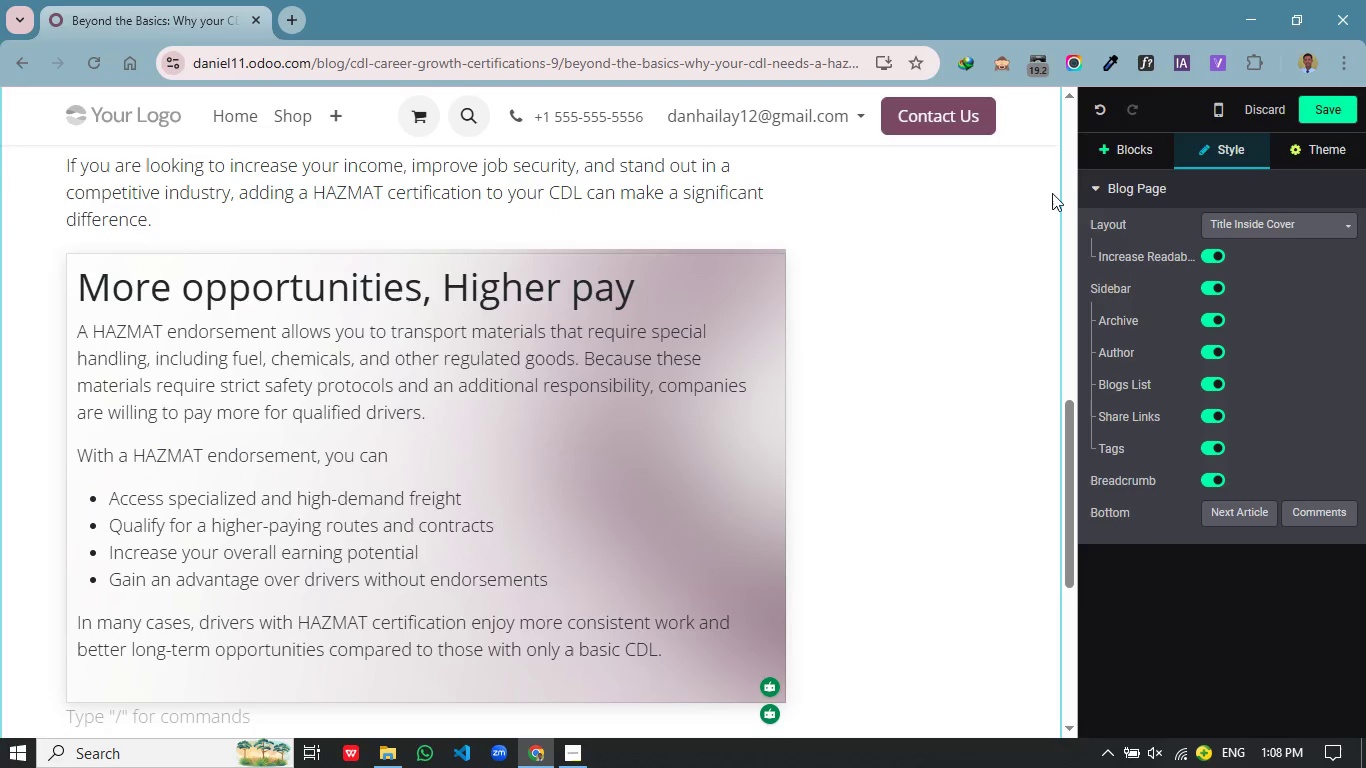 
right_click([700, 246])
 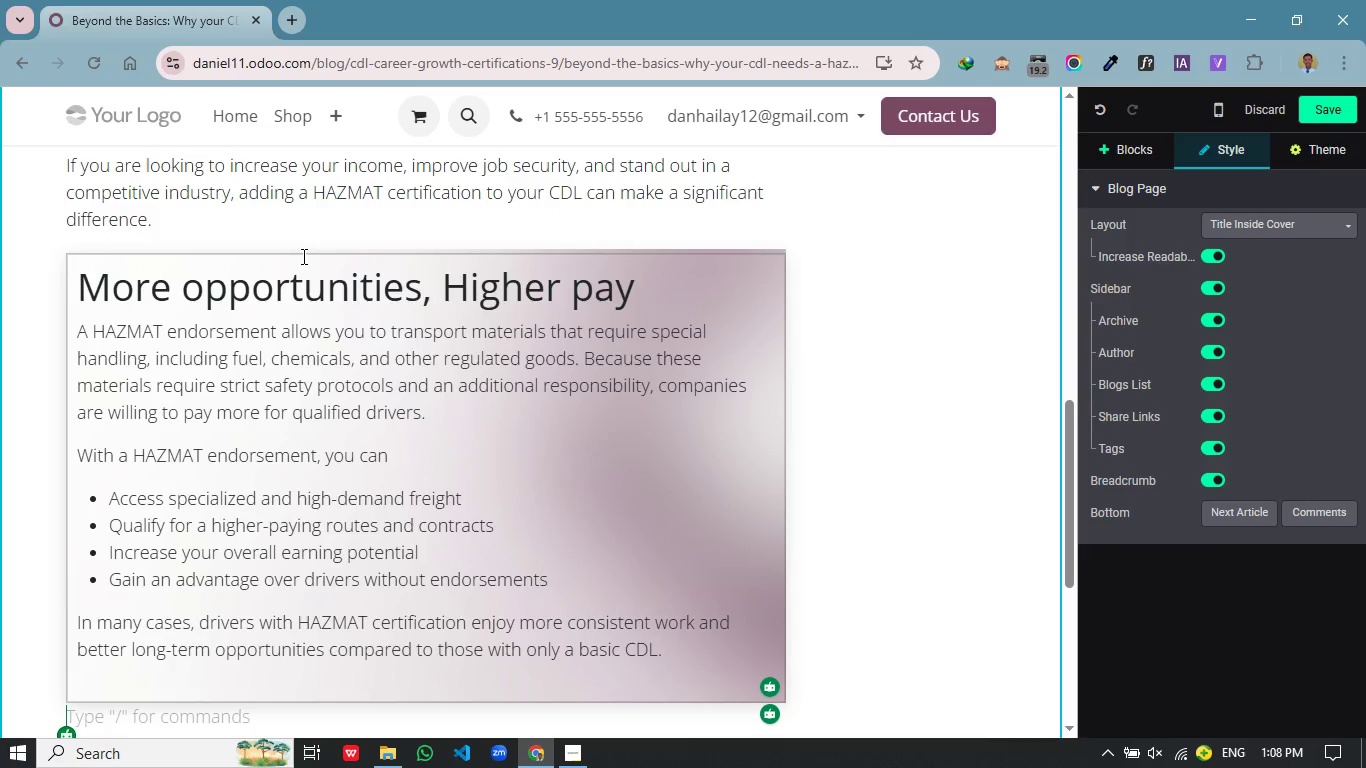 
left_click([700, 246])
 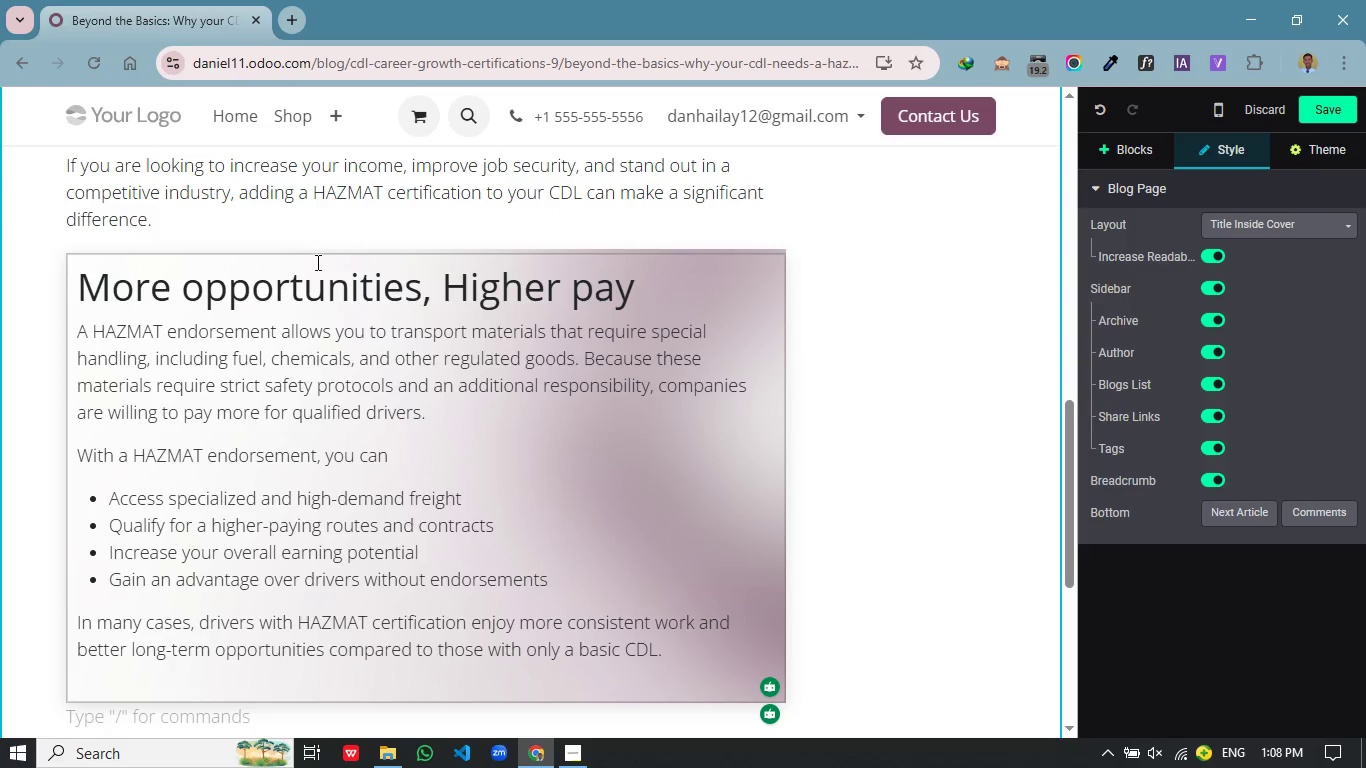 
left_click([302, 256])
 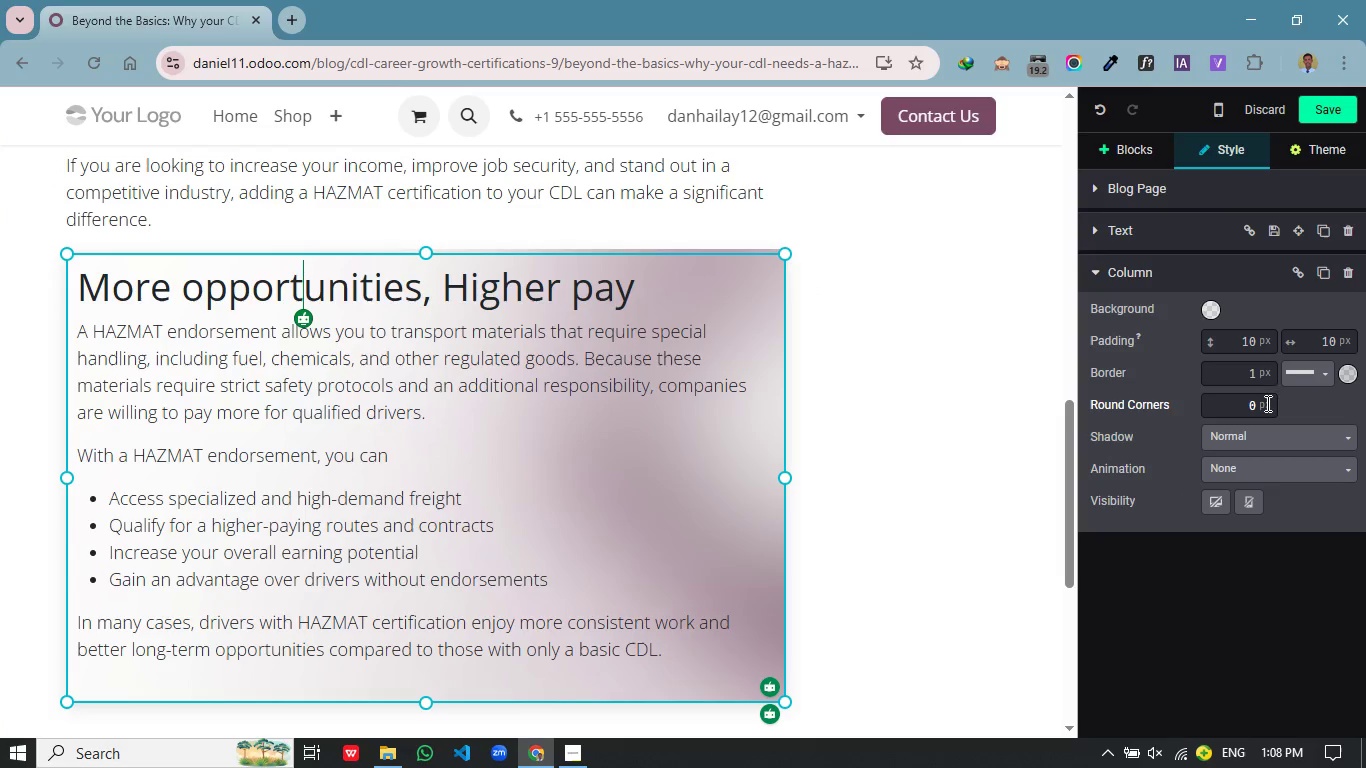 
left_click_drag(start_coordinate=[1250, 409], to_coordinate=[1259, 408])
 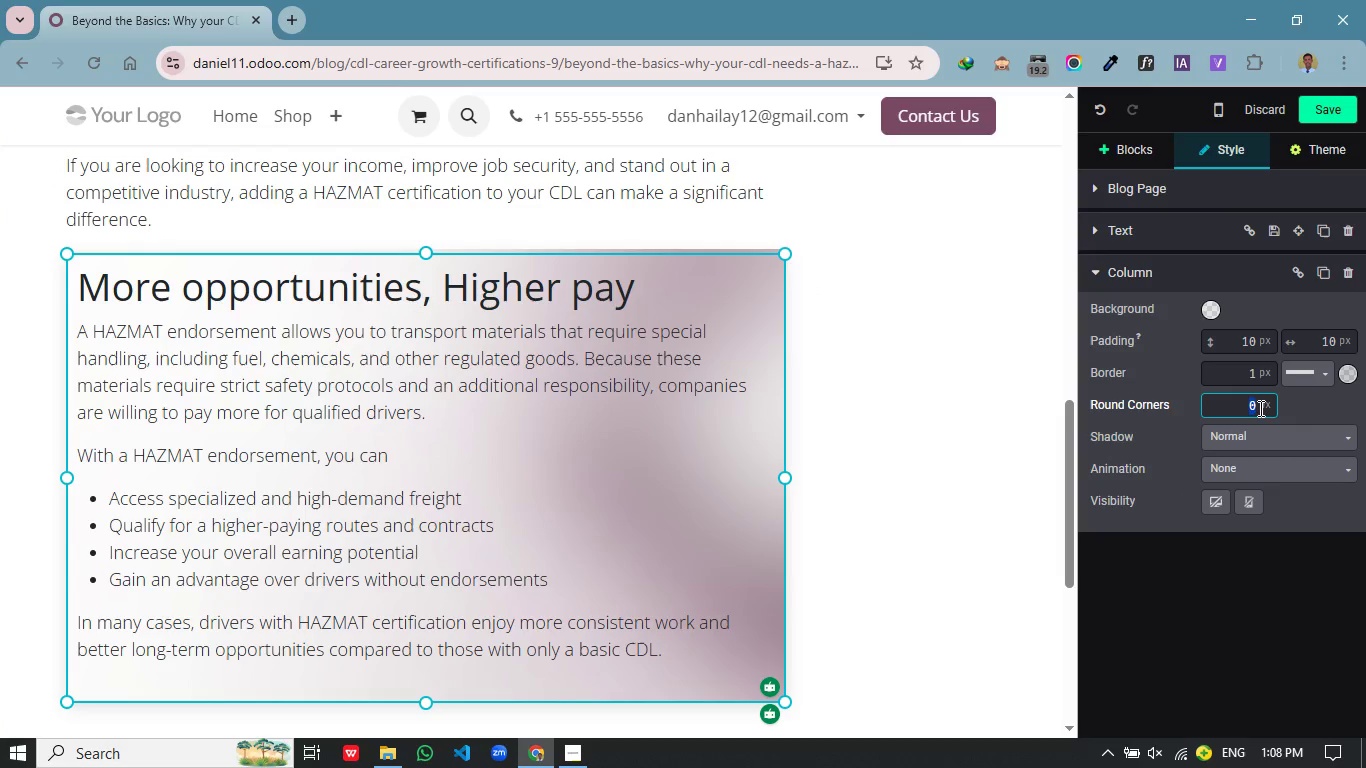 
key(5)
 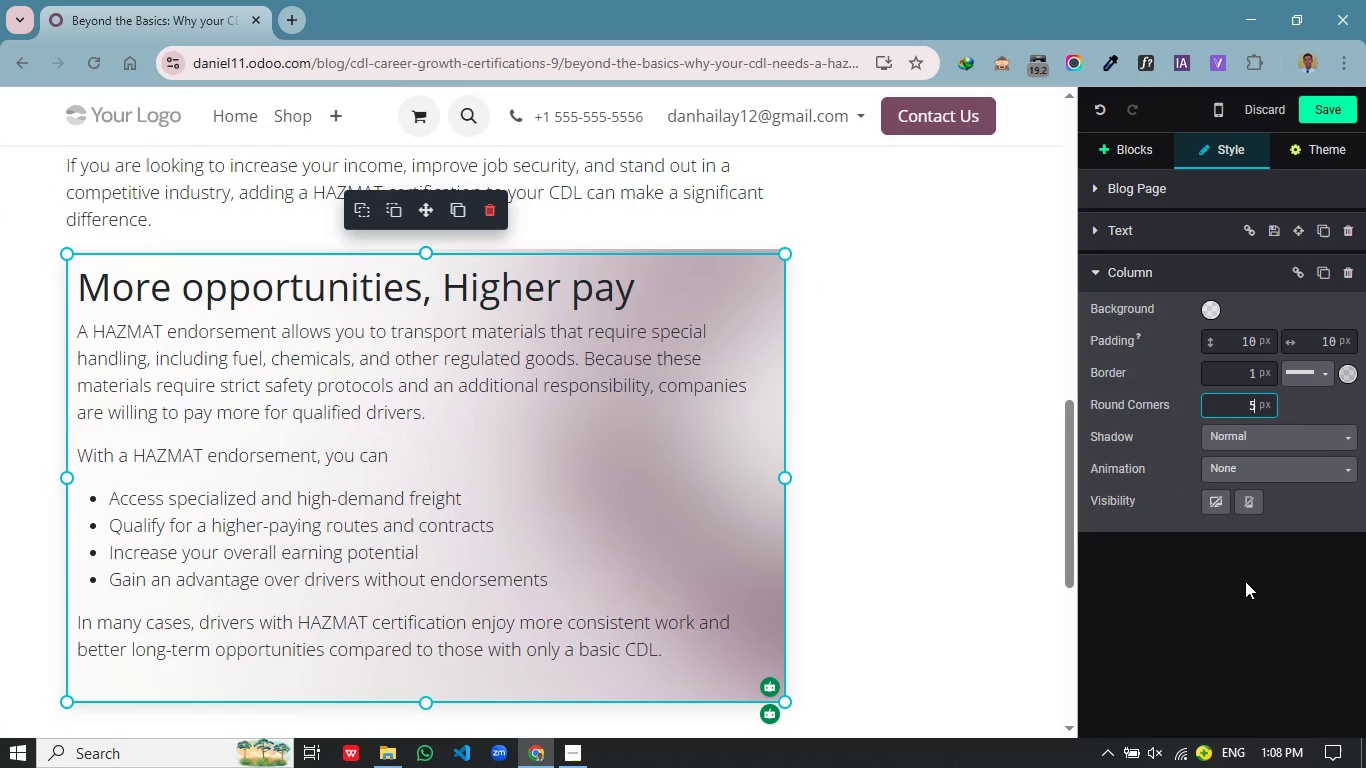 
left_click([1245, 581])
 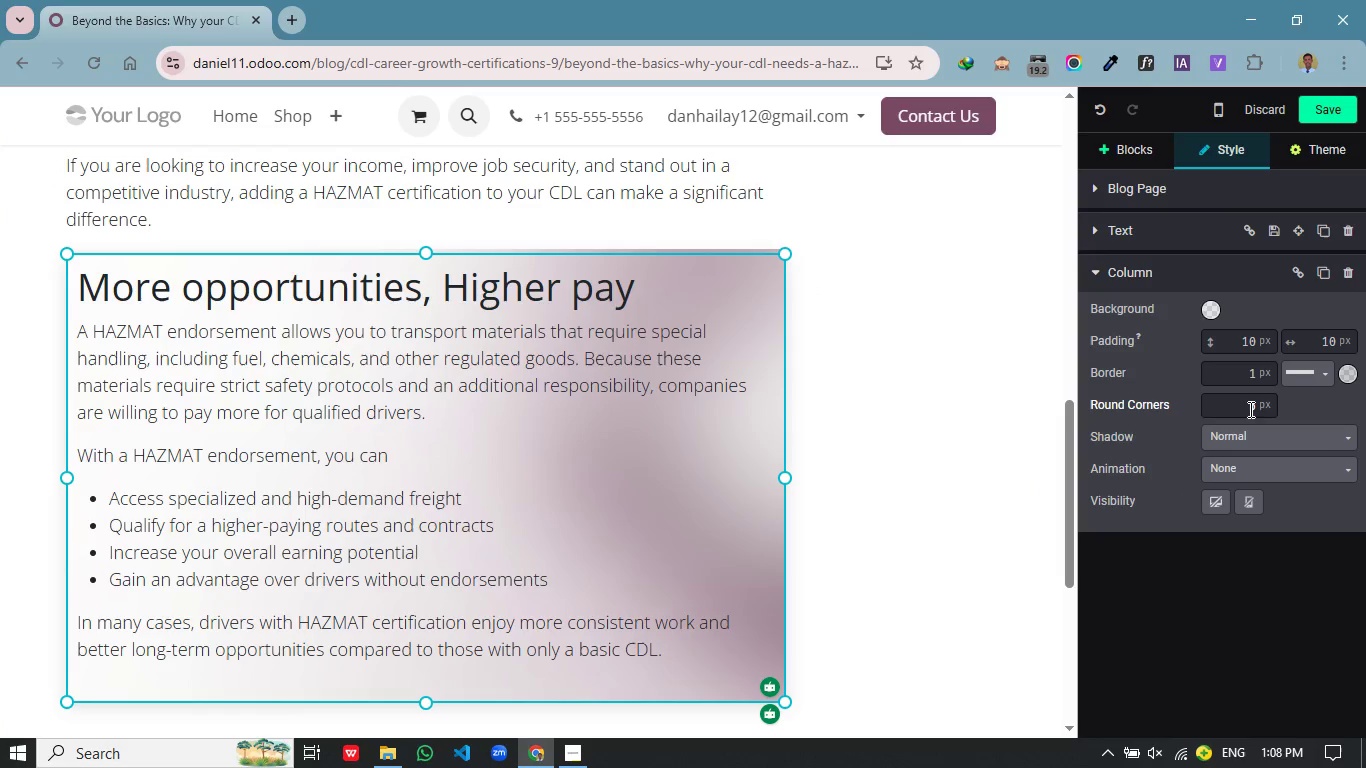 
left_click([1249, 408])
 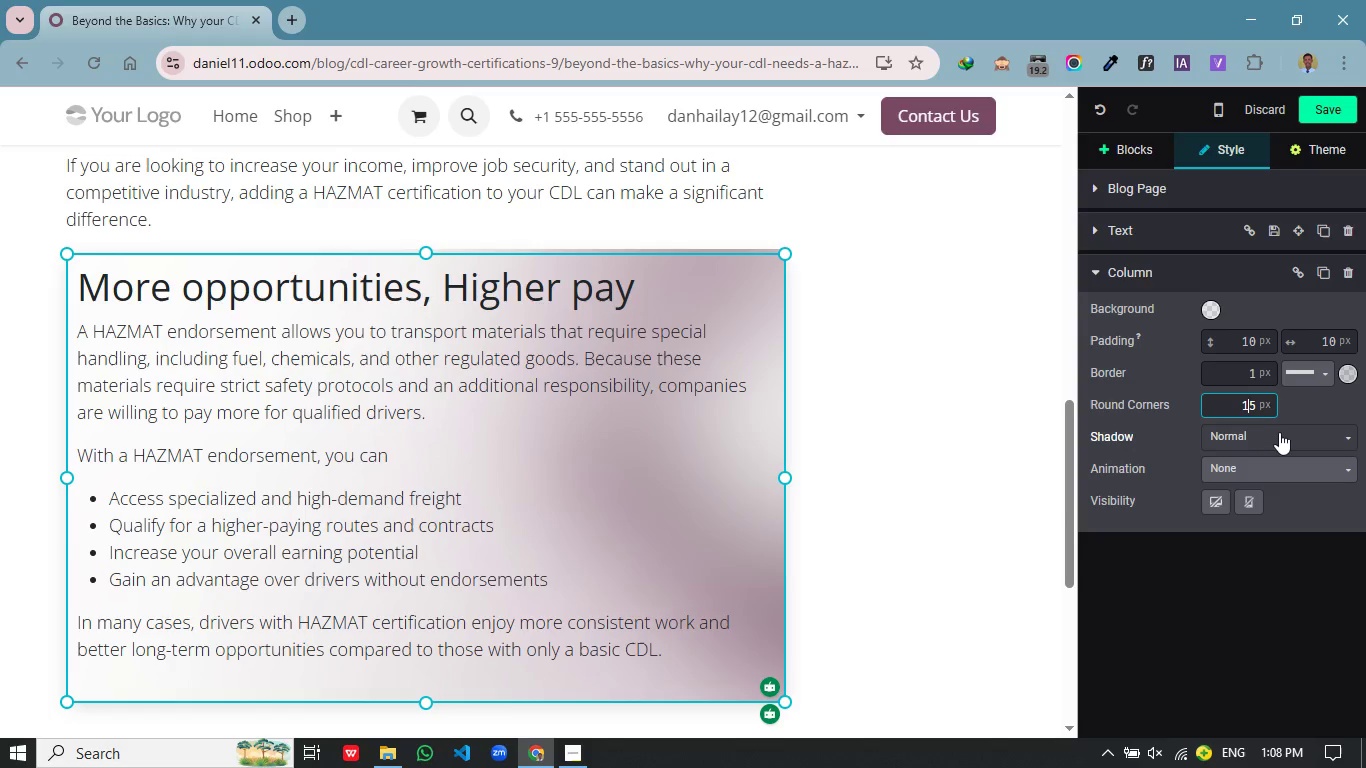 
key(1)
 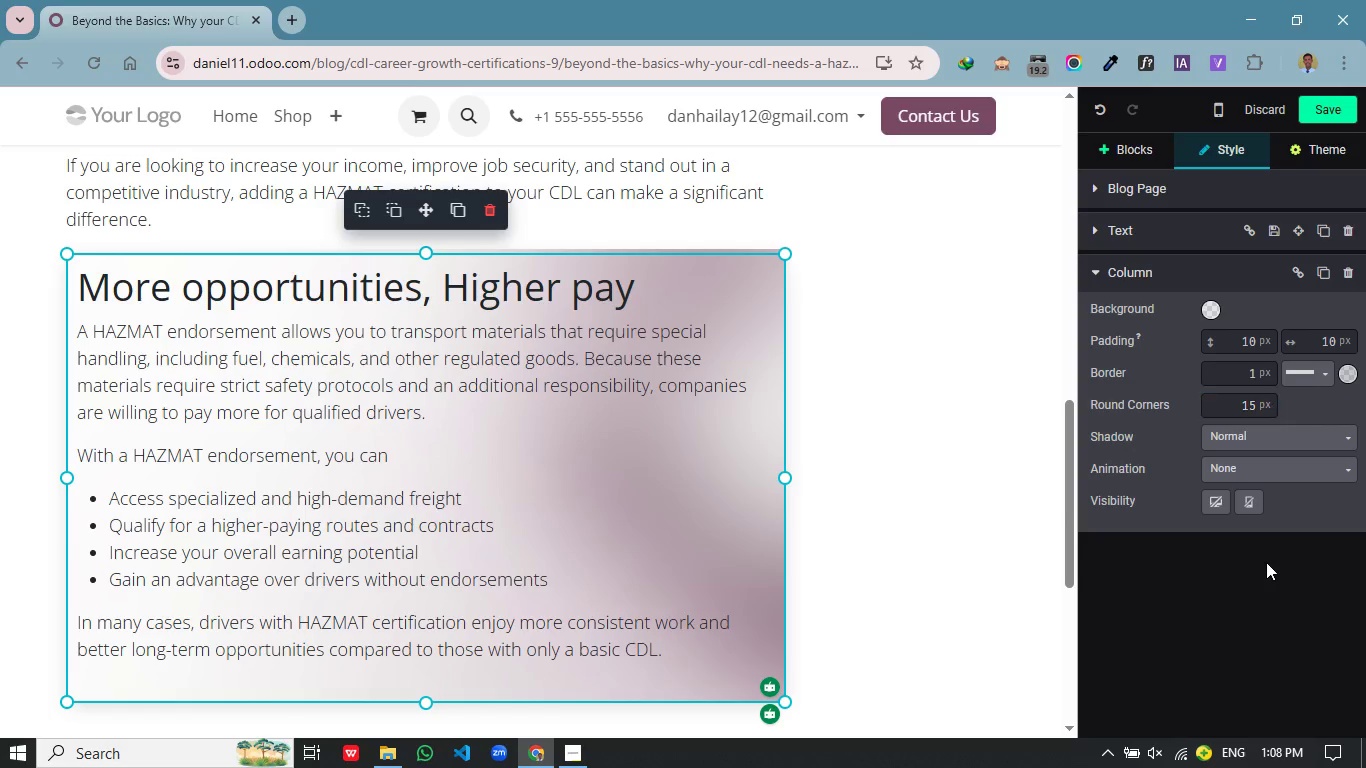 
left_click([1266, 562])
 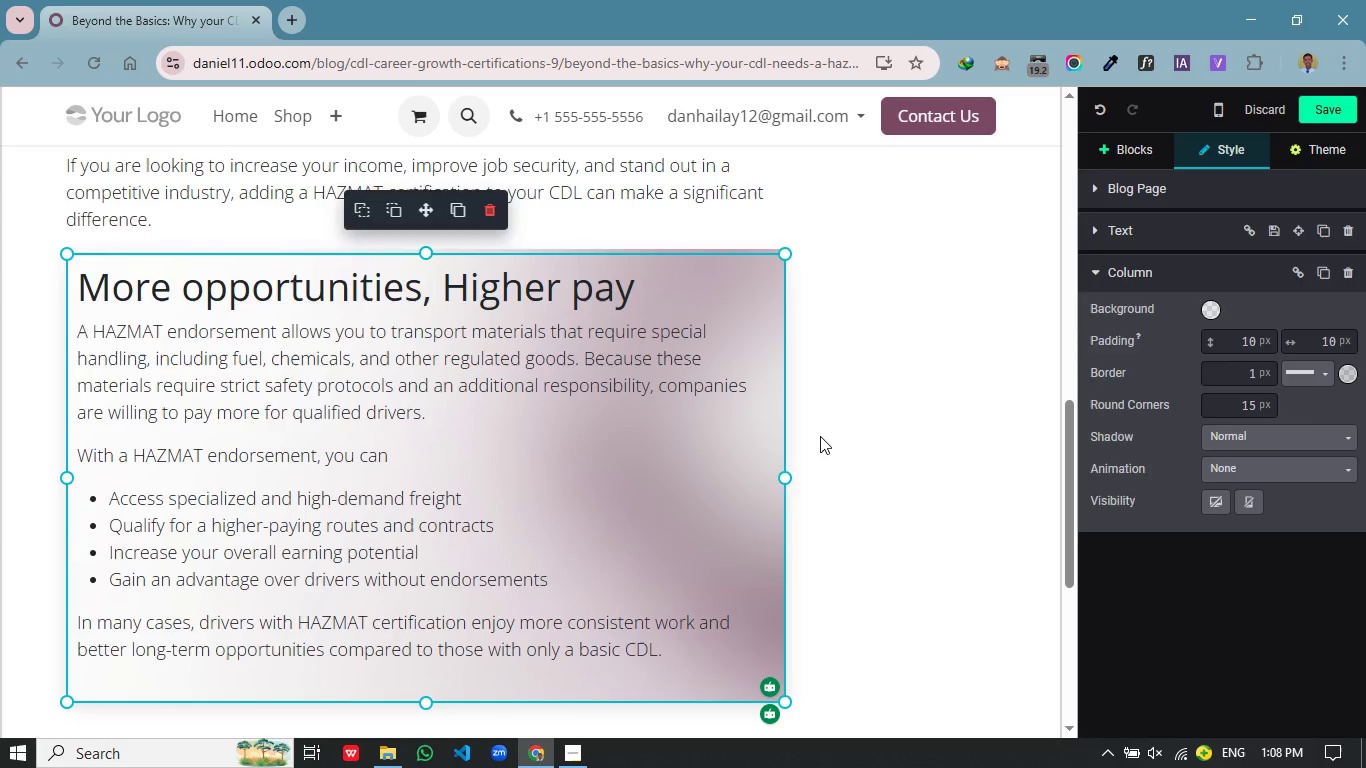 
left_click([820, 436])
 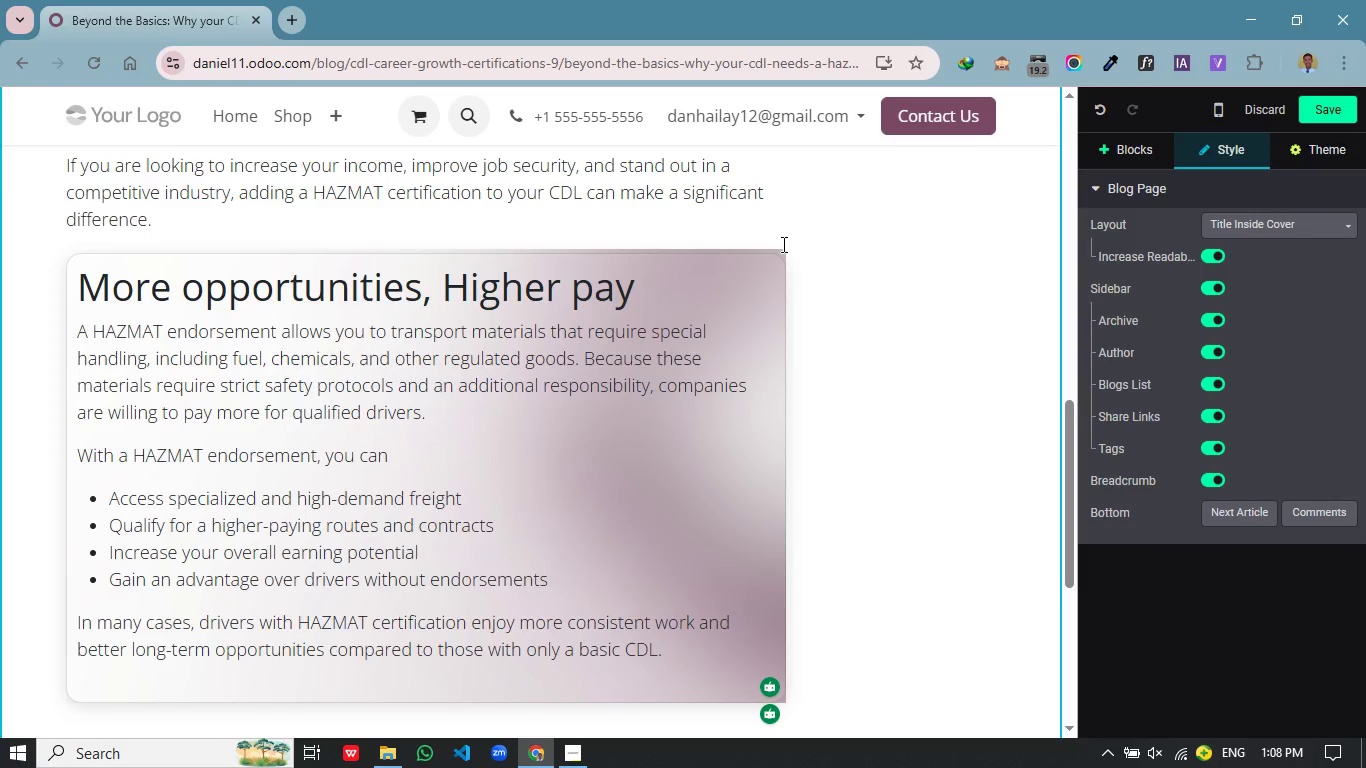 
left_click([782, 244])
 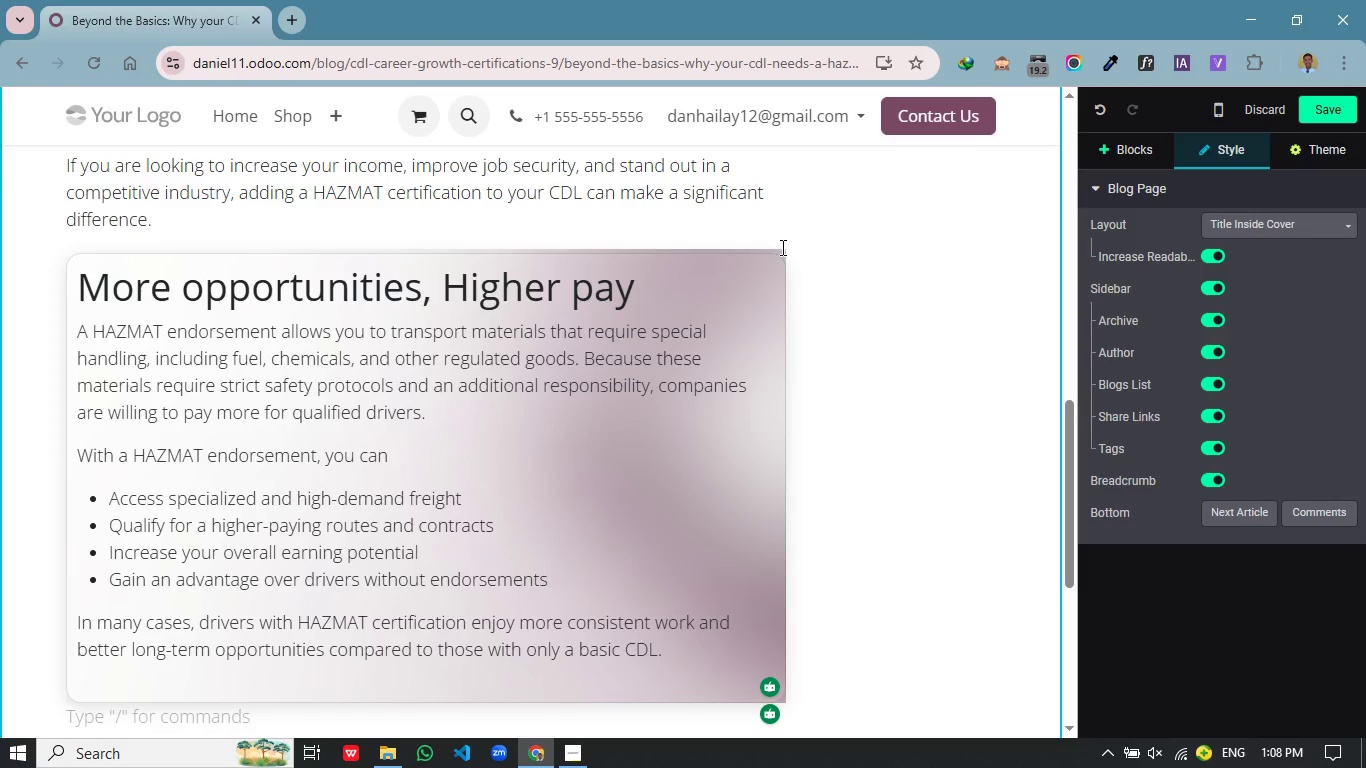 
left_click([781, 247])
 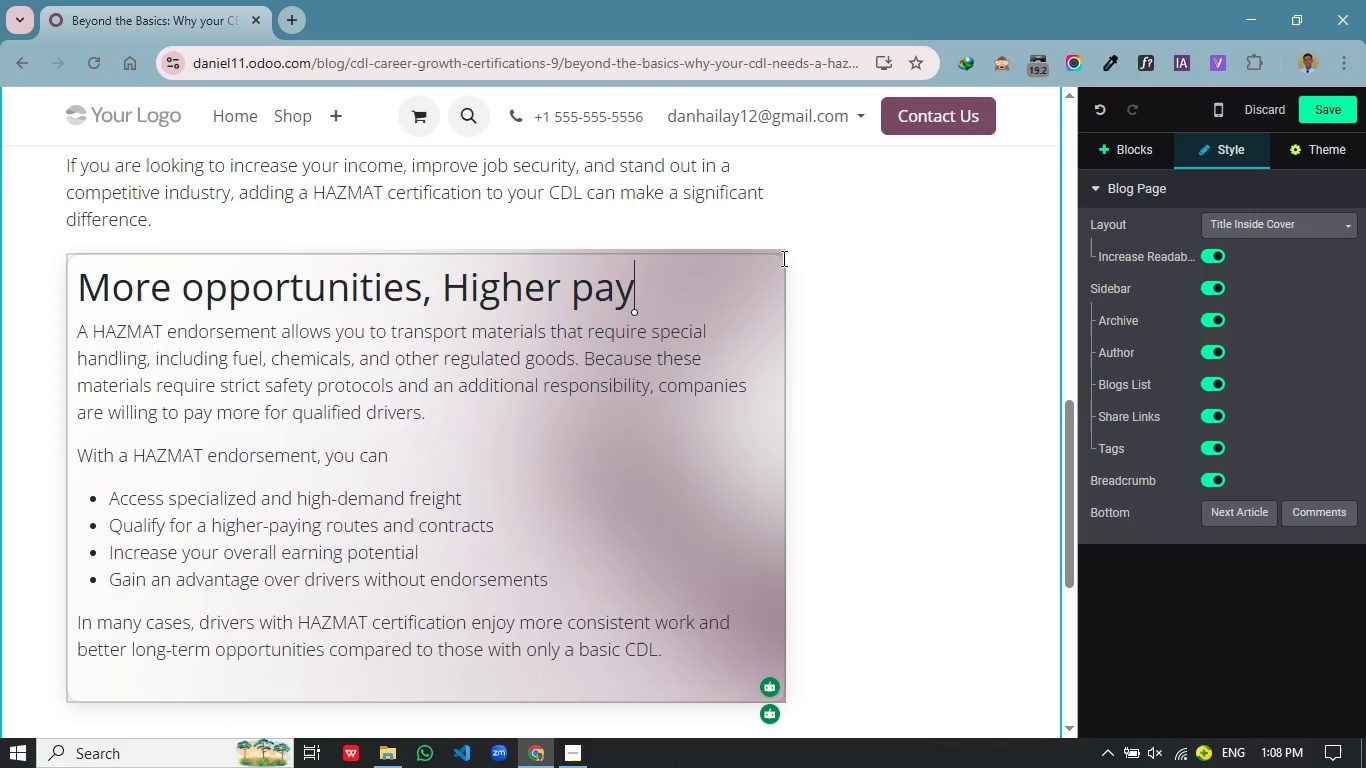 
left_click([782, 258])
 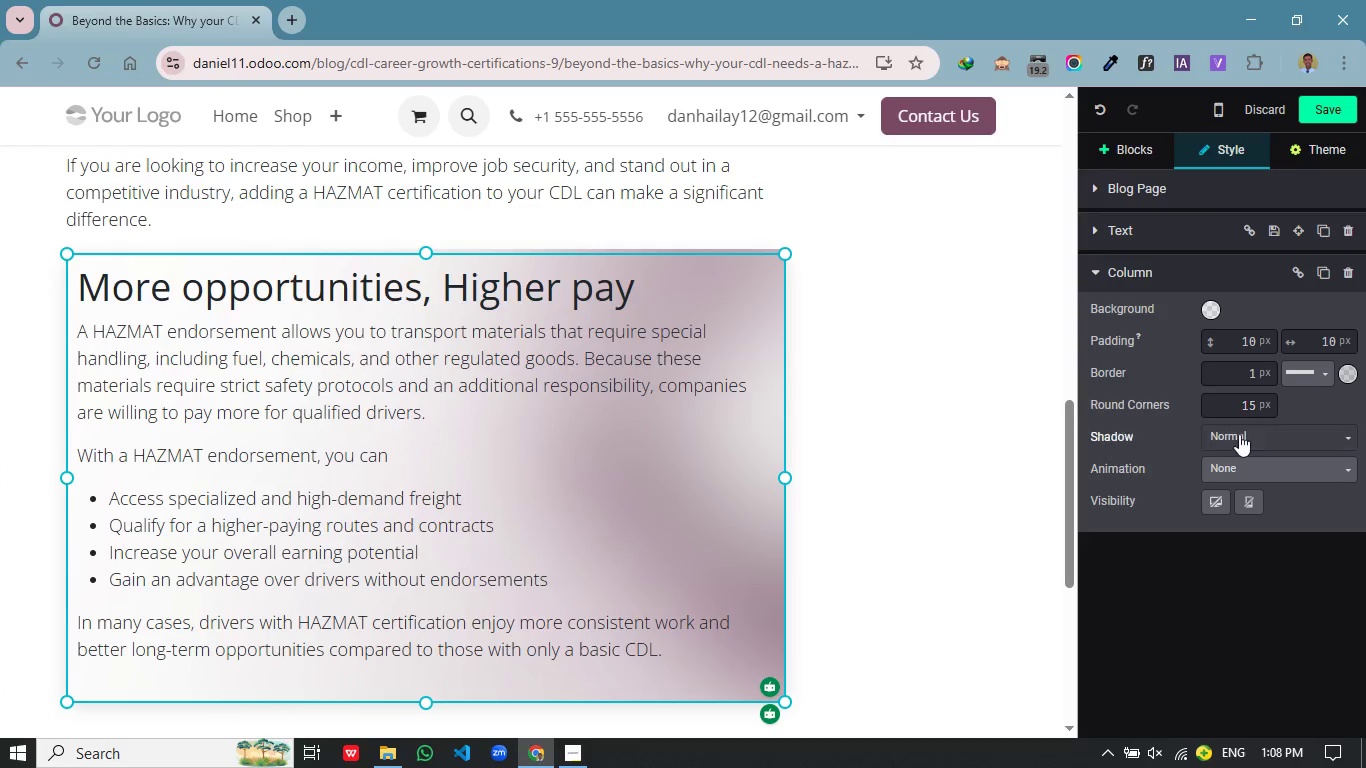 
left_click([1240, 435])
 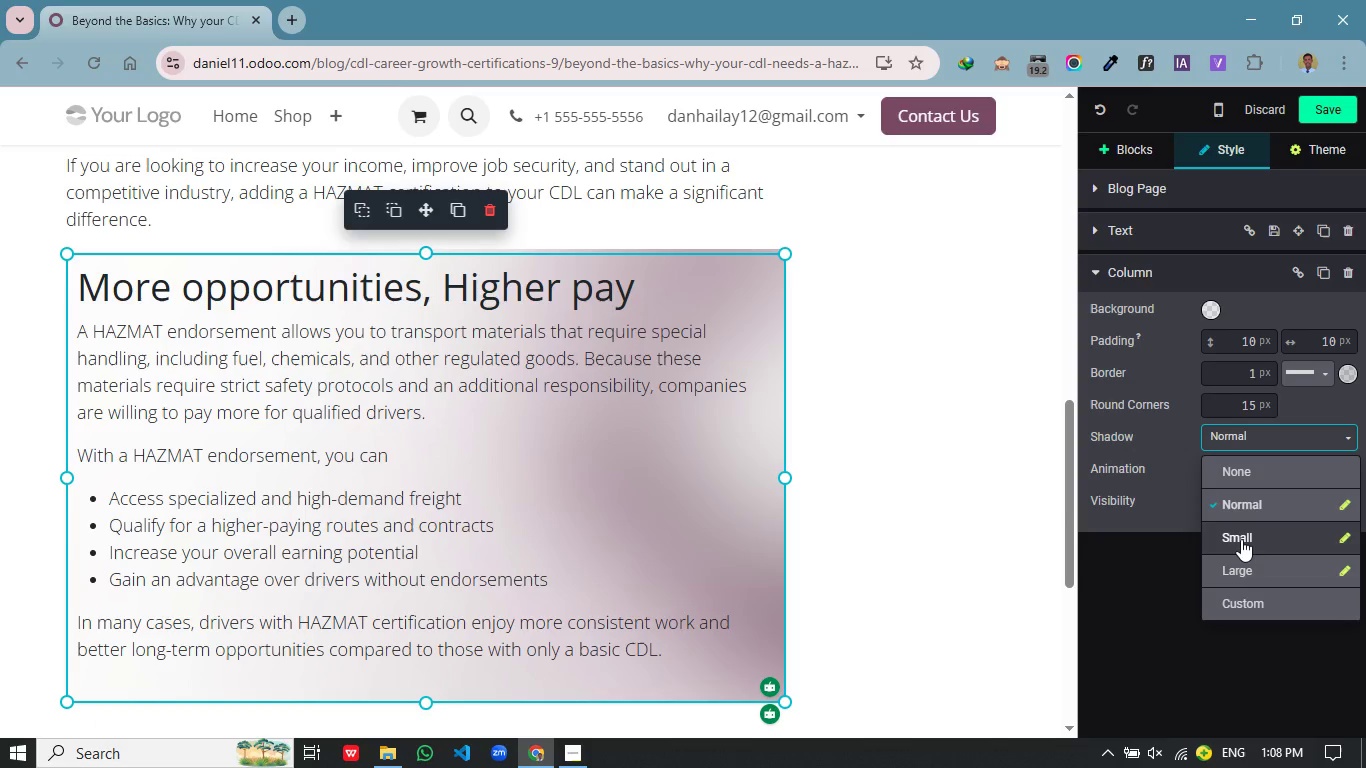 
left_click([1241, 539])
 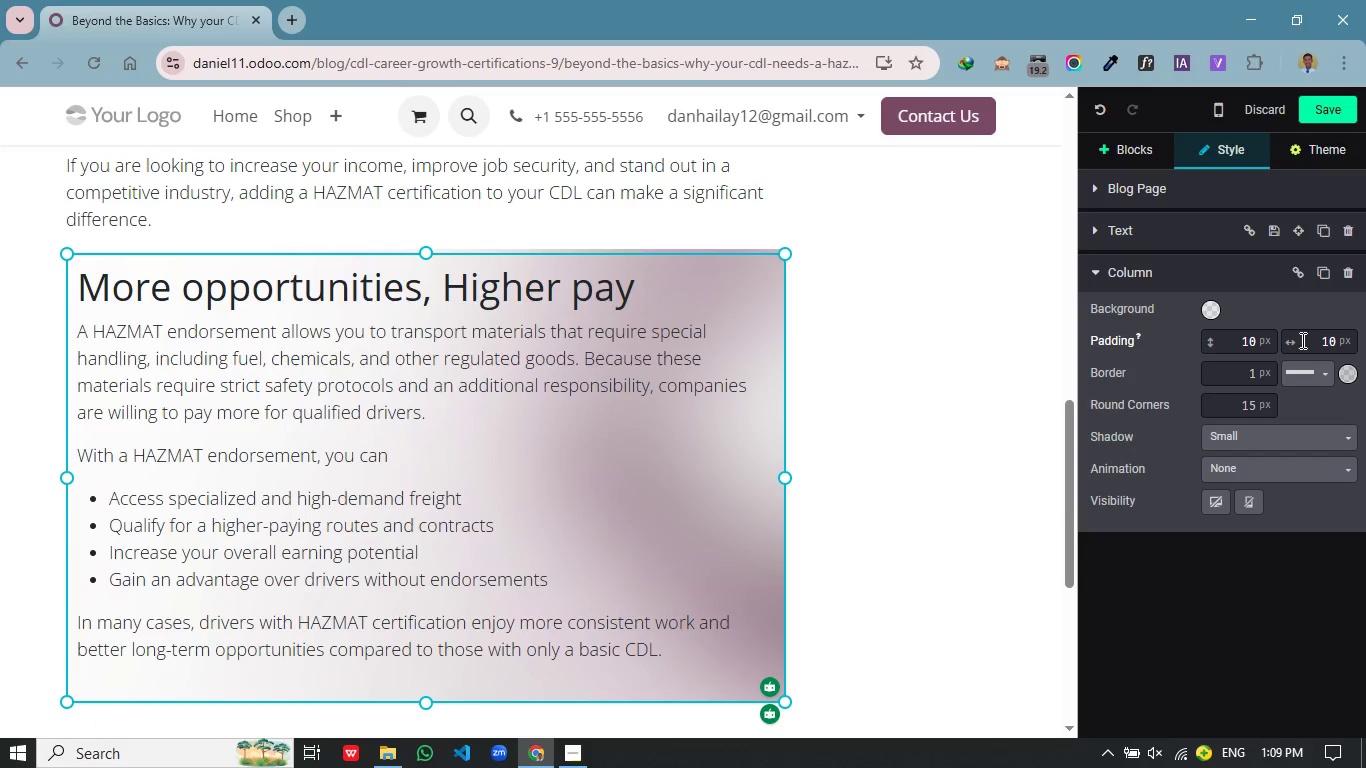 
left_click([868, 417])
 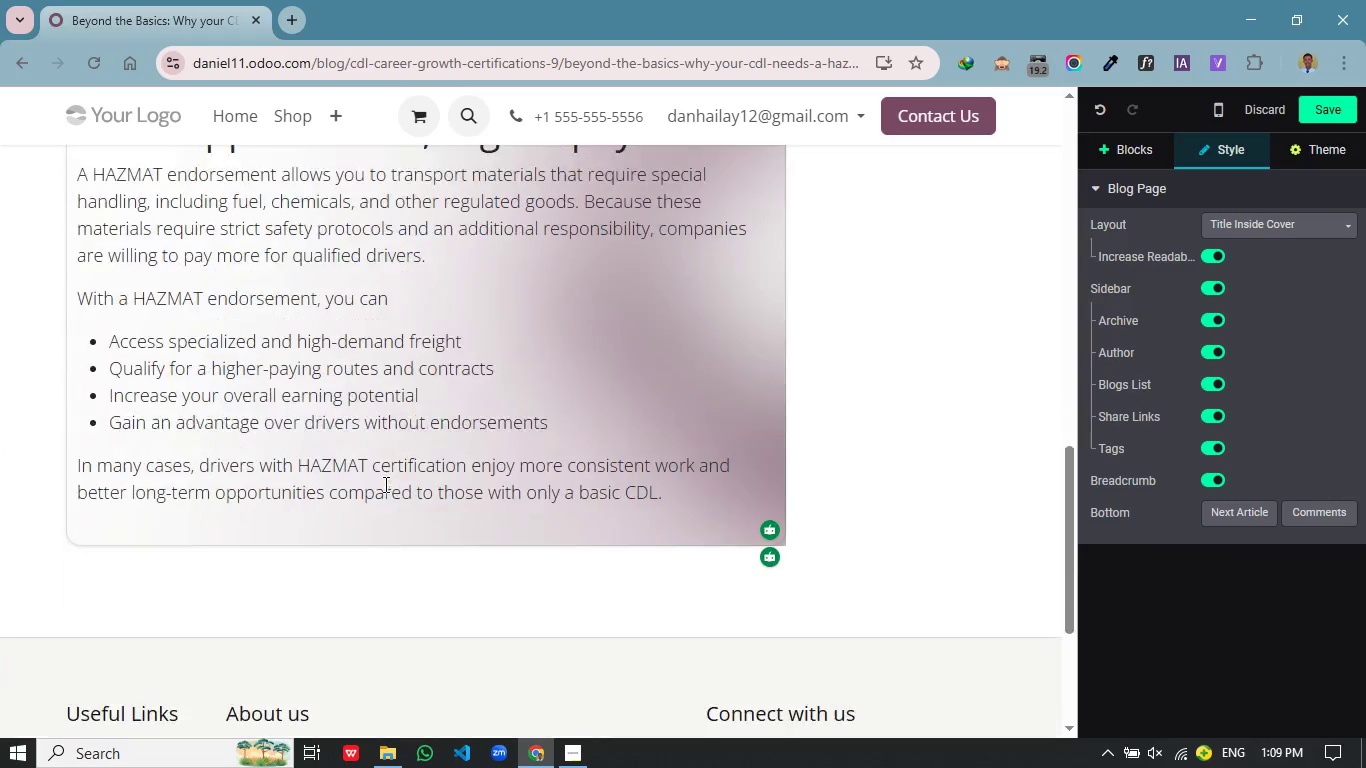 
scroll: coordinate [384, 484], scroll_direction: down, amount: 2.0
 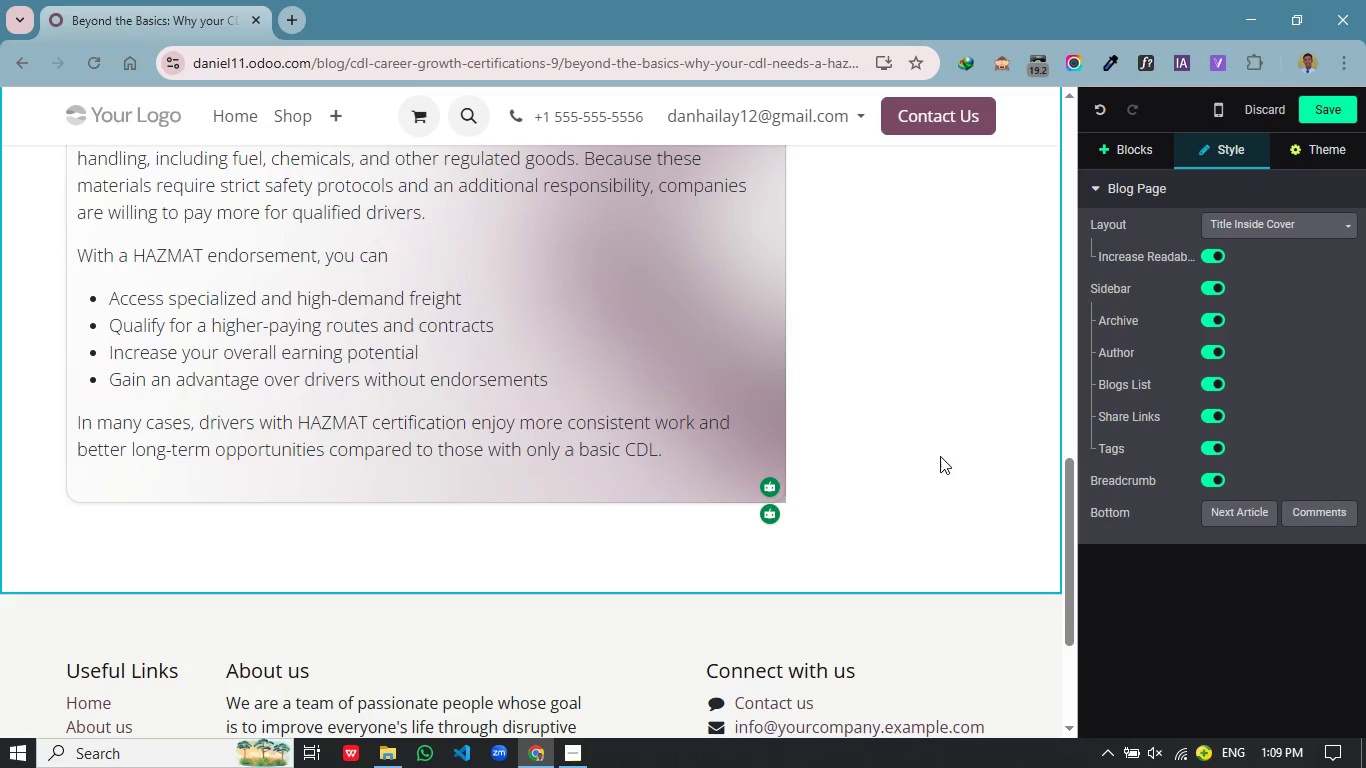 
left_click([947, 454])
 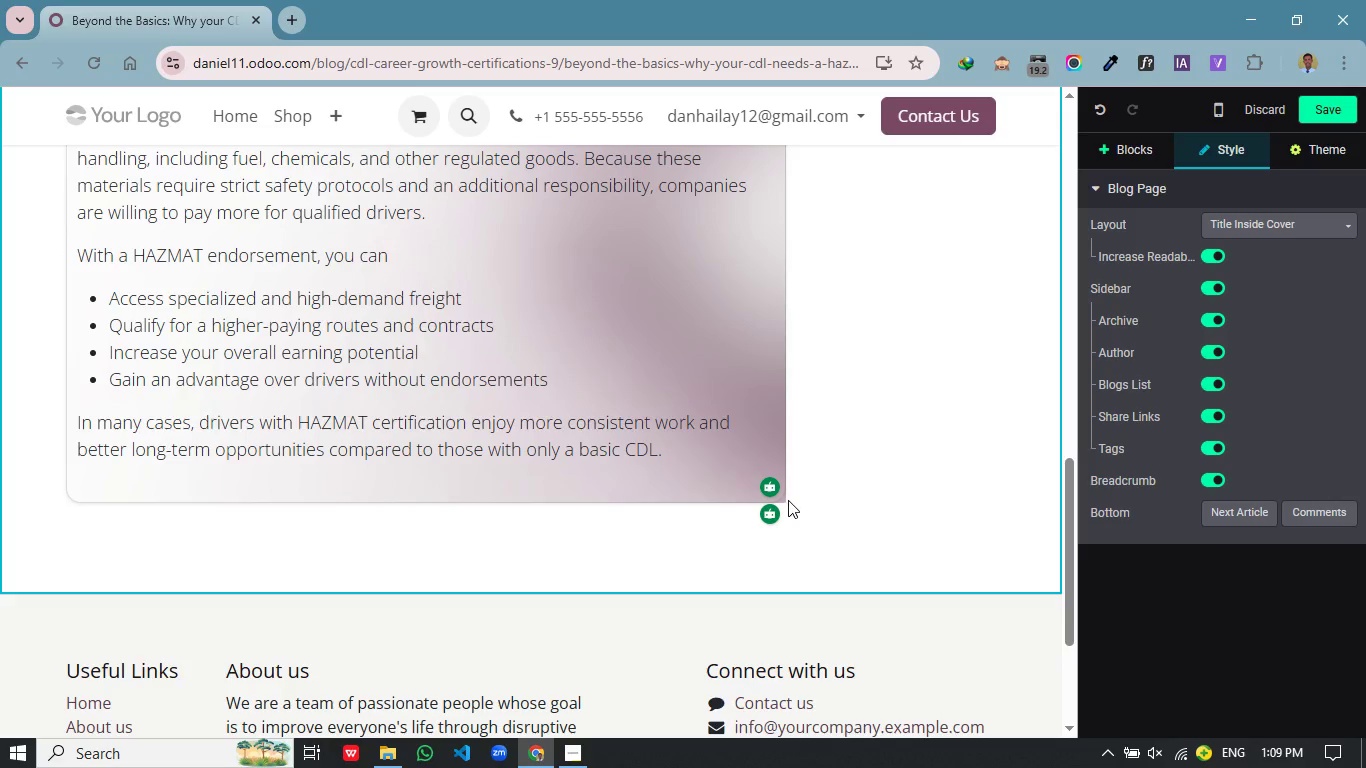 
mouse_move([752, 499])
 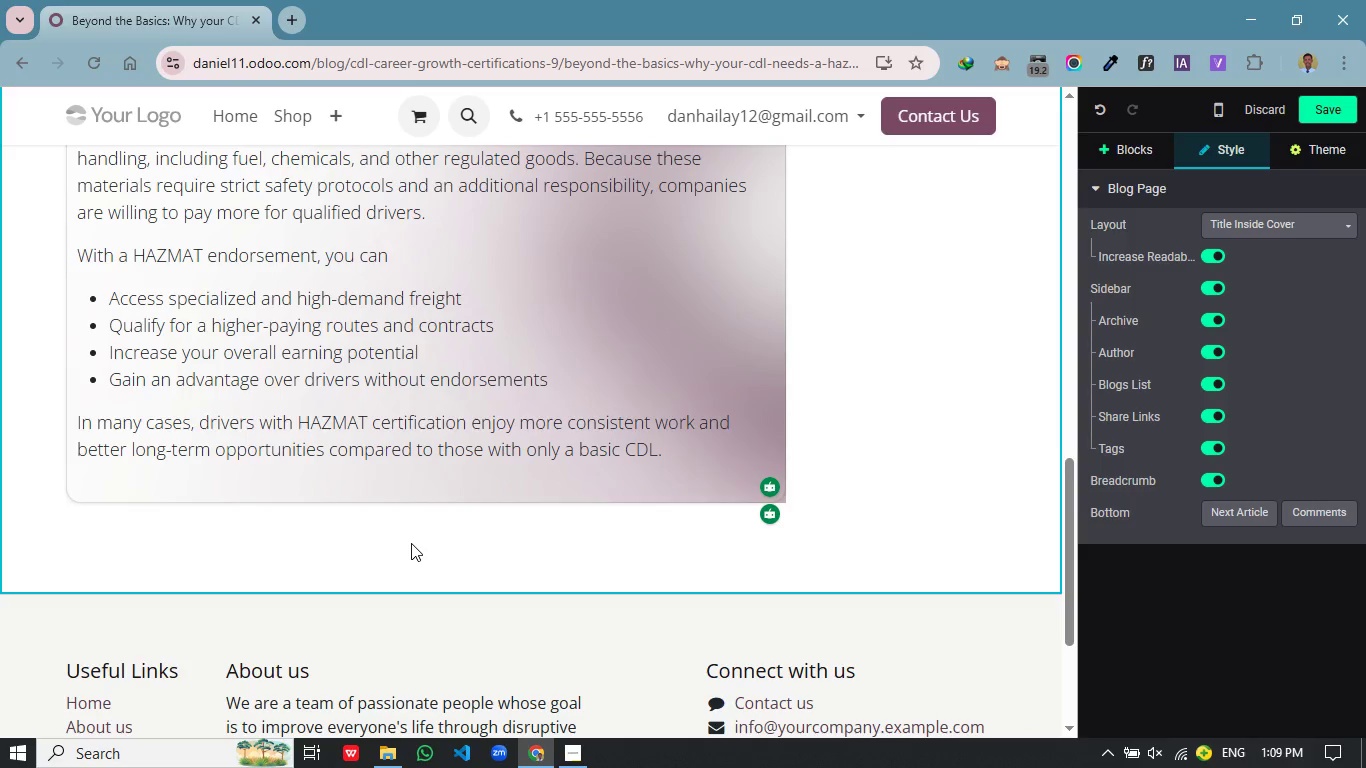 
left_click([411, 543])
 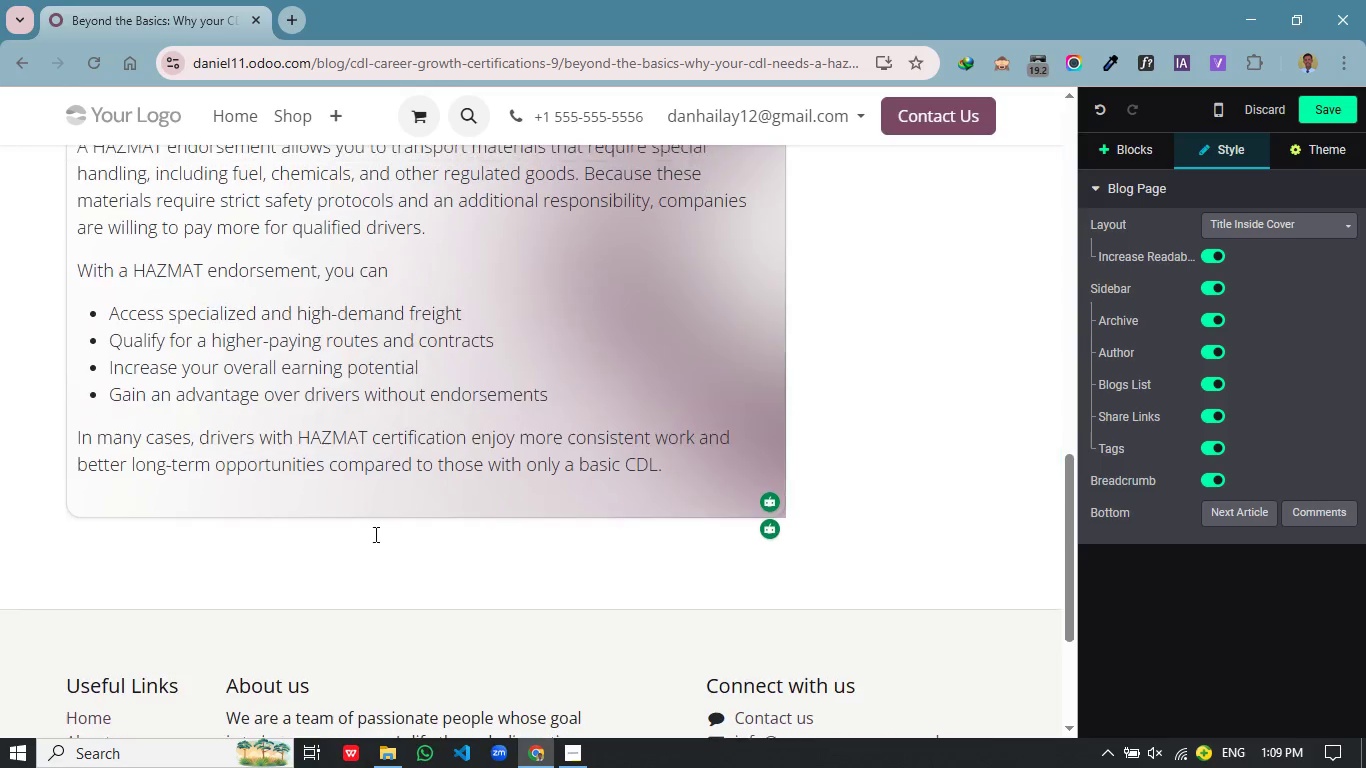 
scroll: coordinate [370, 538], scroll_direction: up, amount: 5.0
 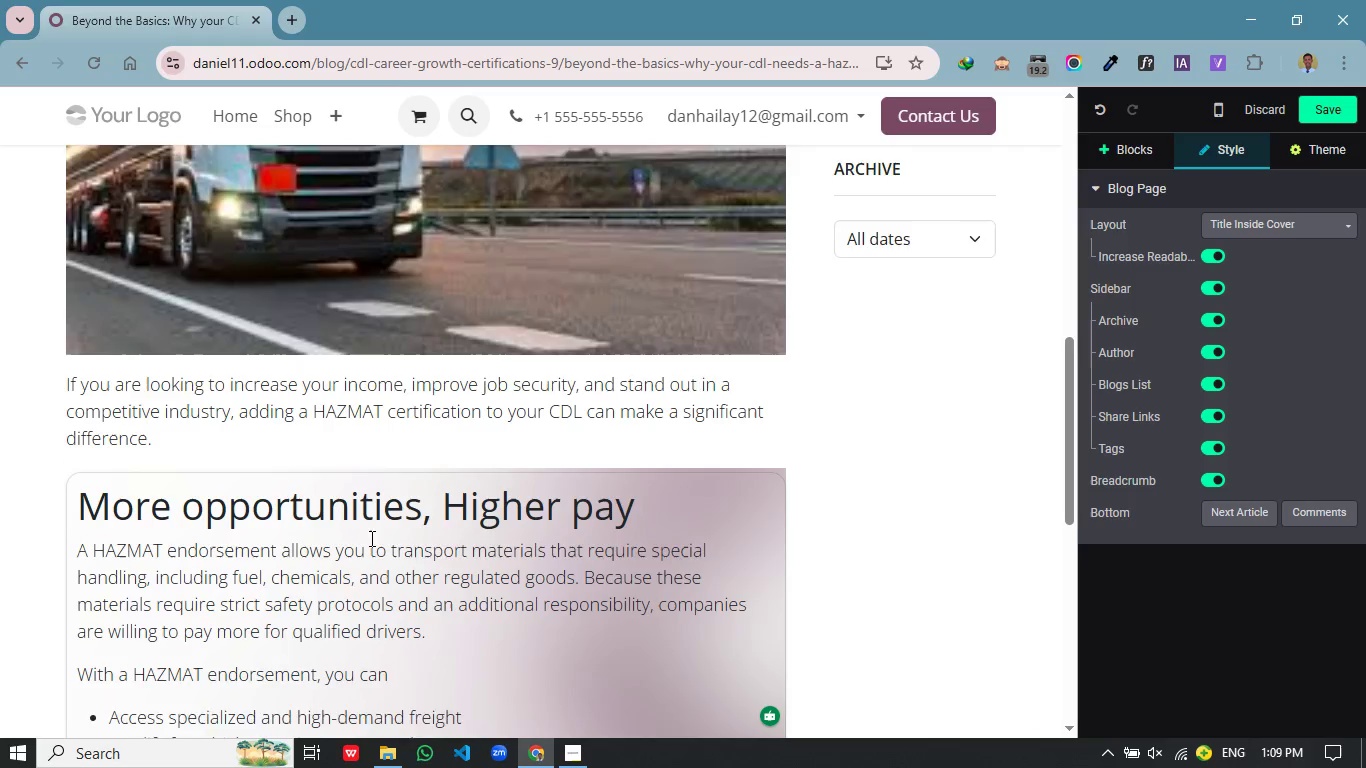 
scroll: coordinate [370, 538], scroll_direction: down, amount: 1.0
 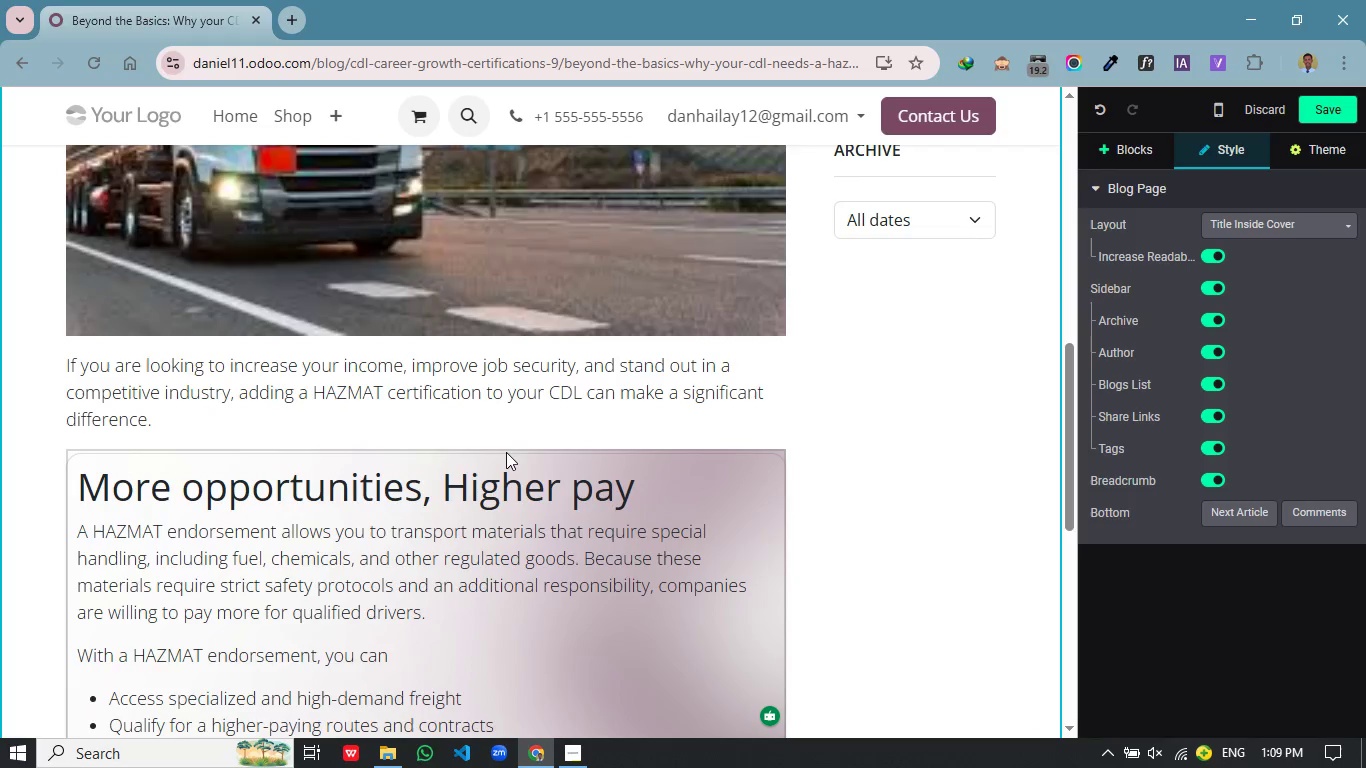 
left_click([506, 452])
 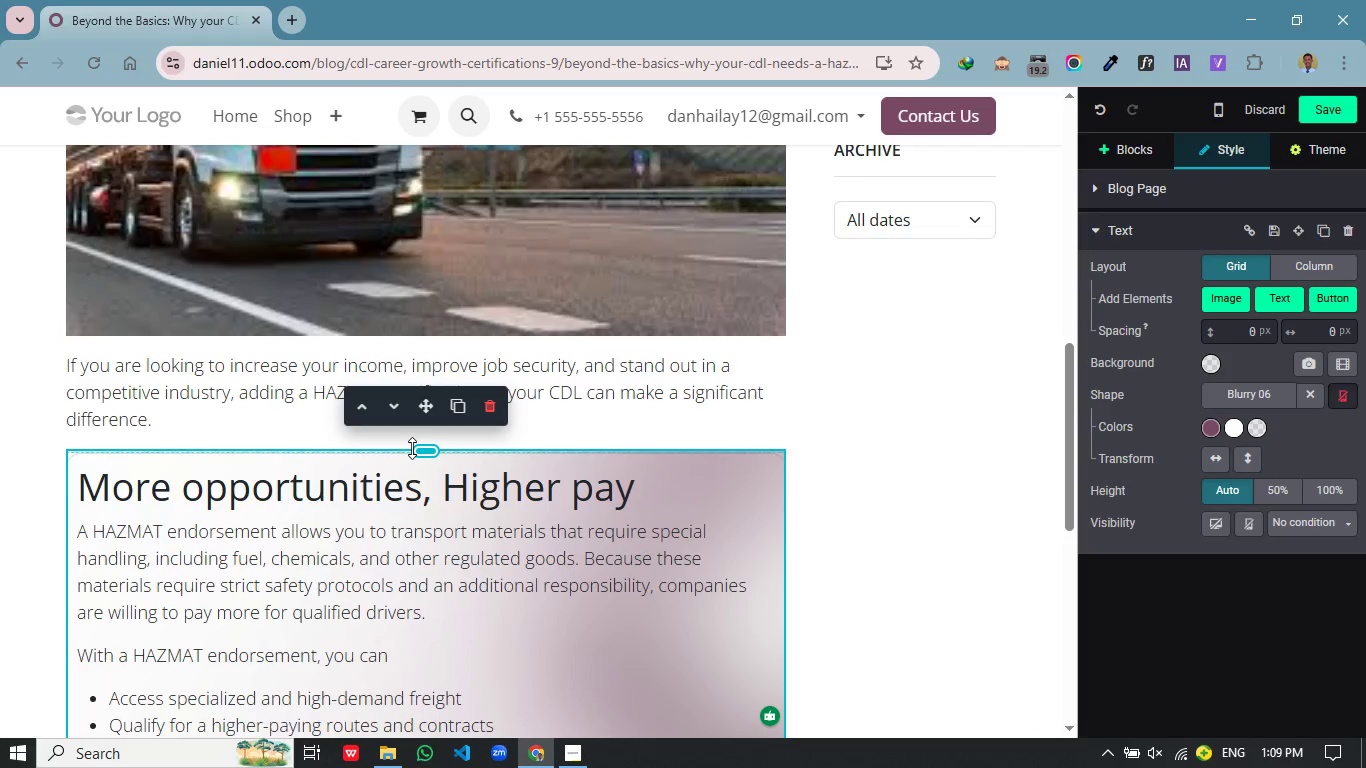 
left_click([412, 448])
 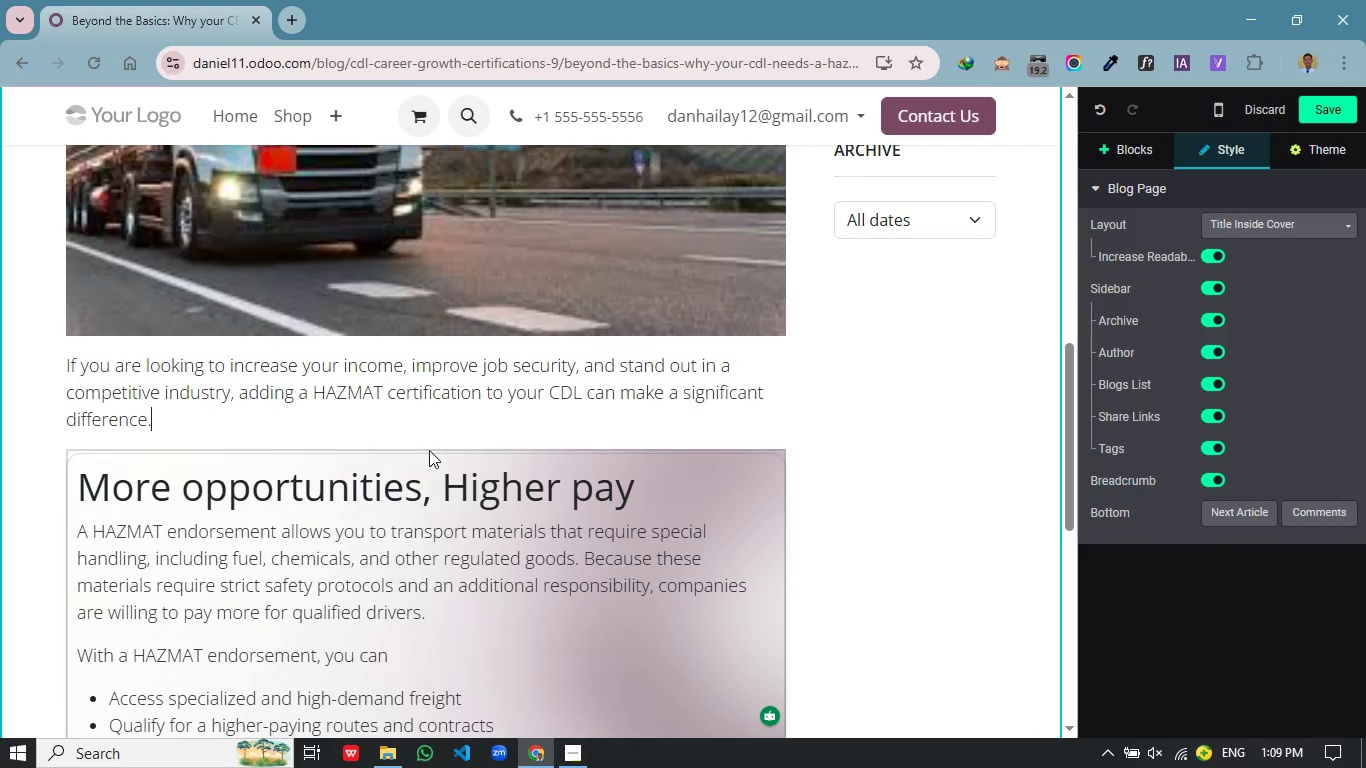 
left_click([429, 450])
 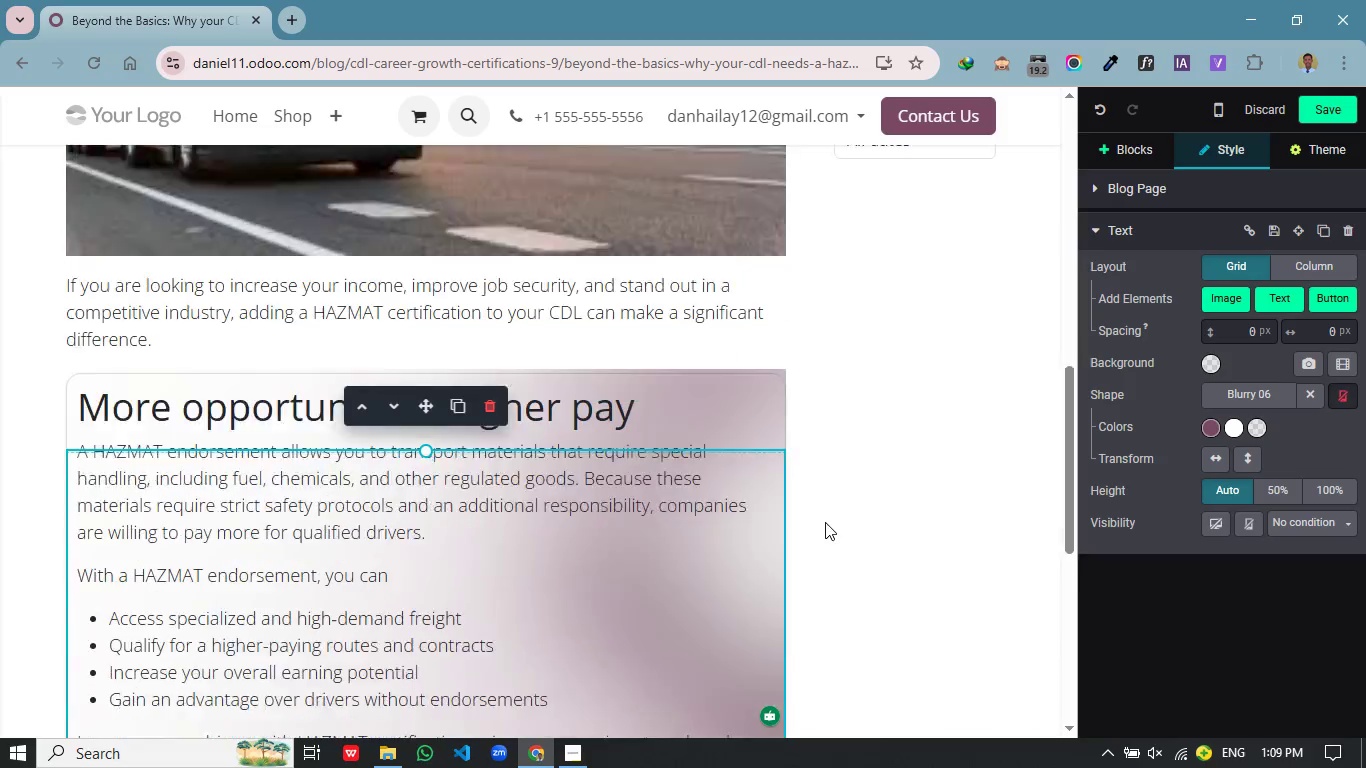 
scroll: coordinate [825, 522], scroll_direction: down, amount: 3.0
 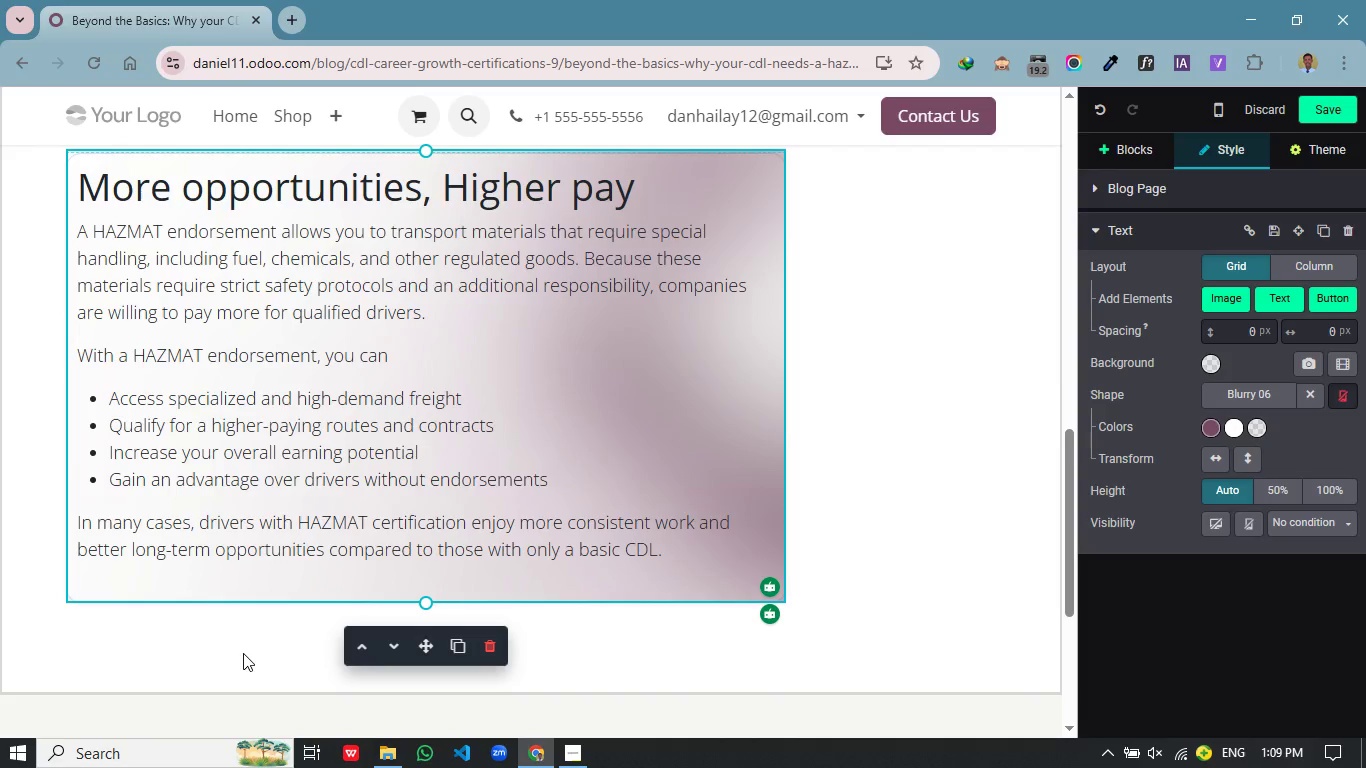 
left_click([243, 653])
 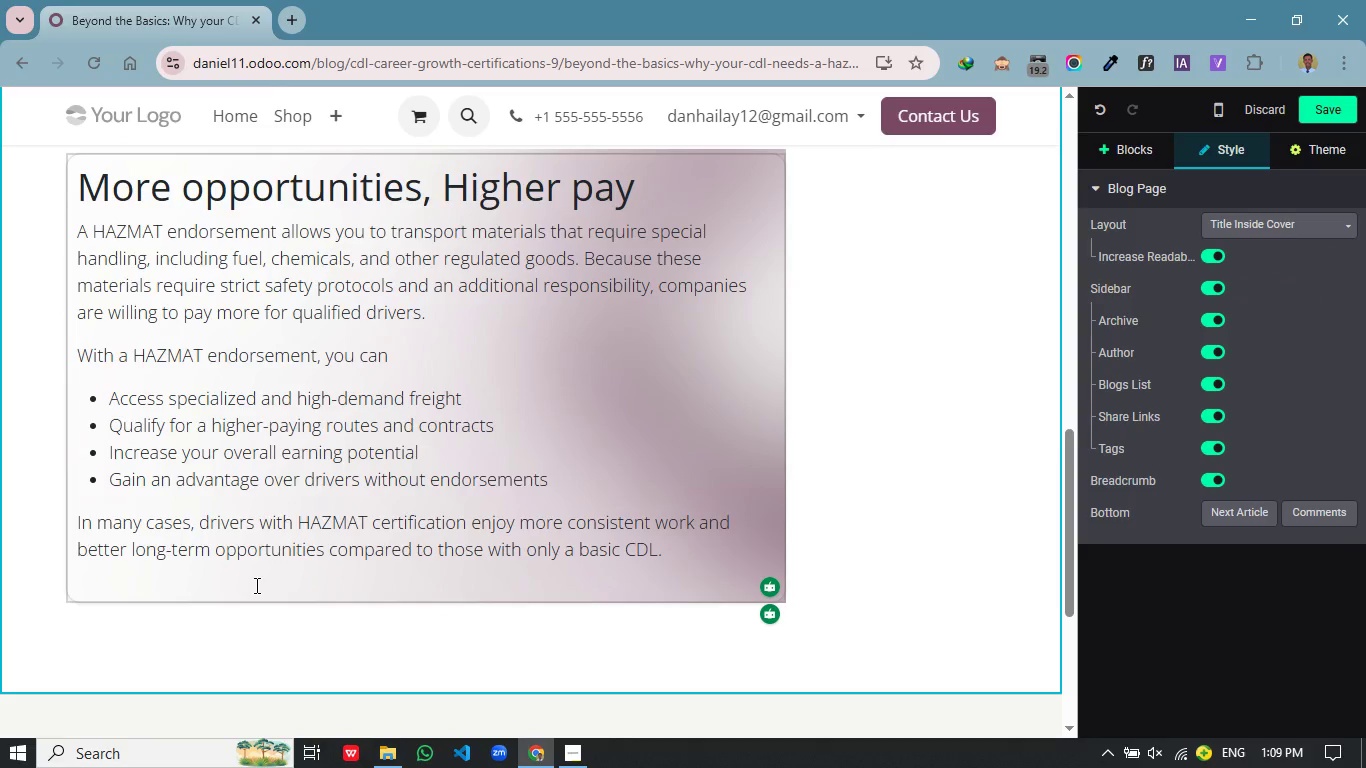 
wait(15.42)
 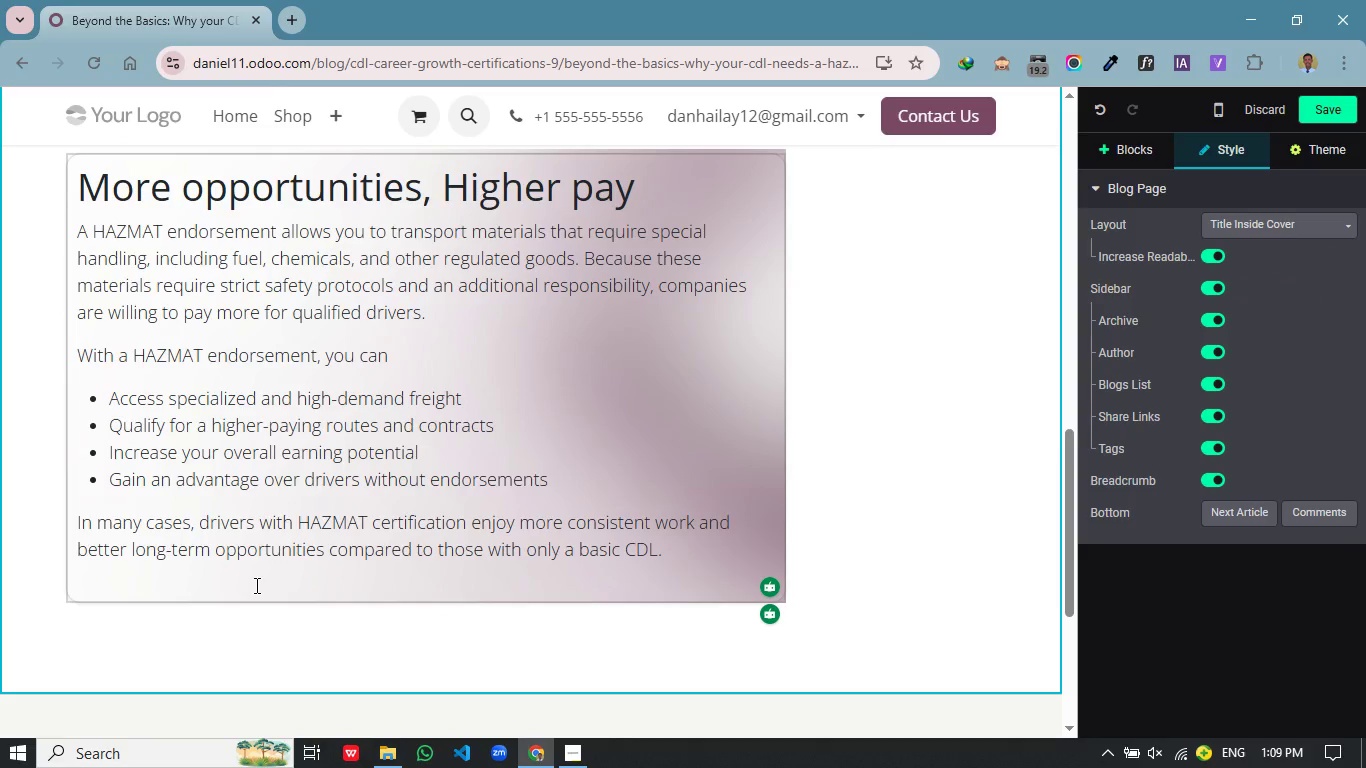 
left_click([292, 641])
 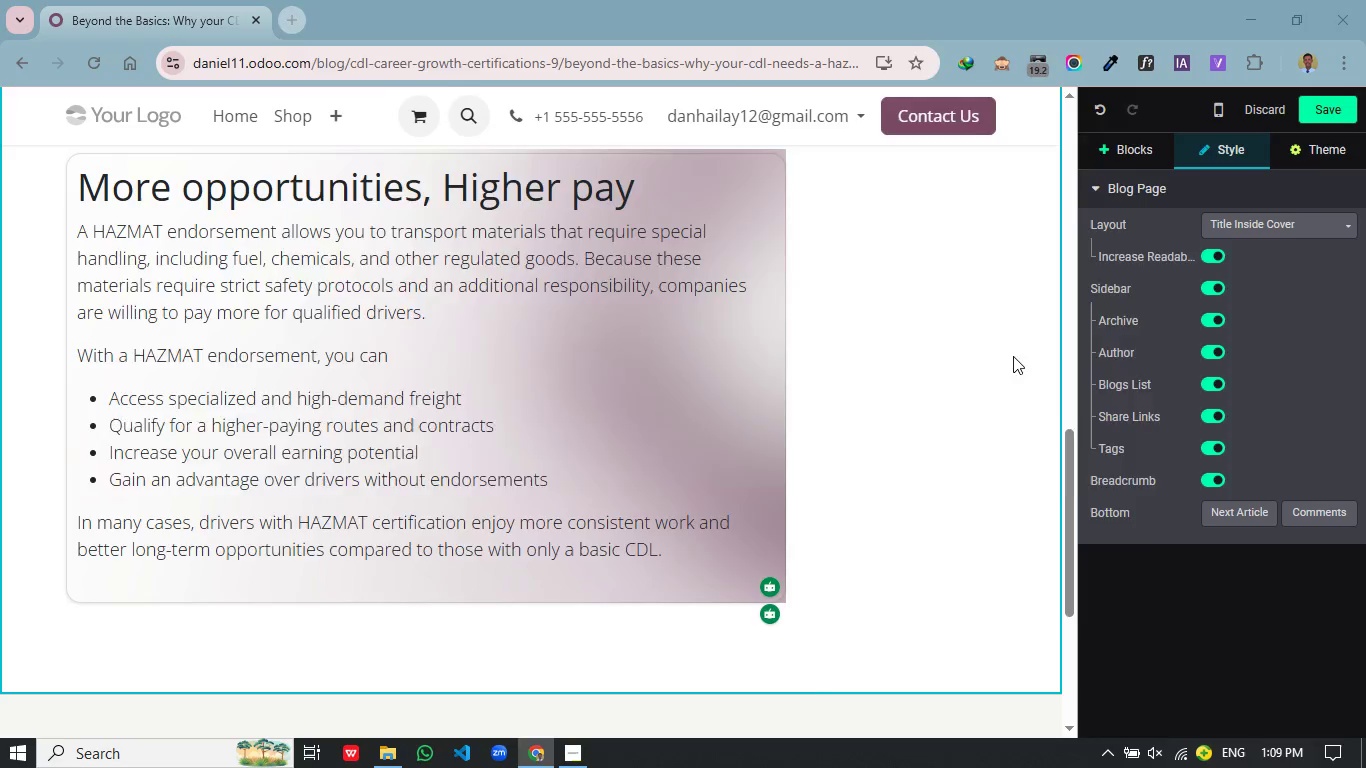 
key(Alt+AltLeft)
 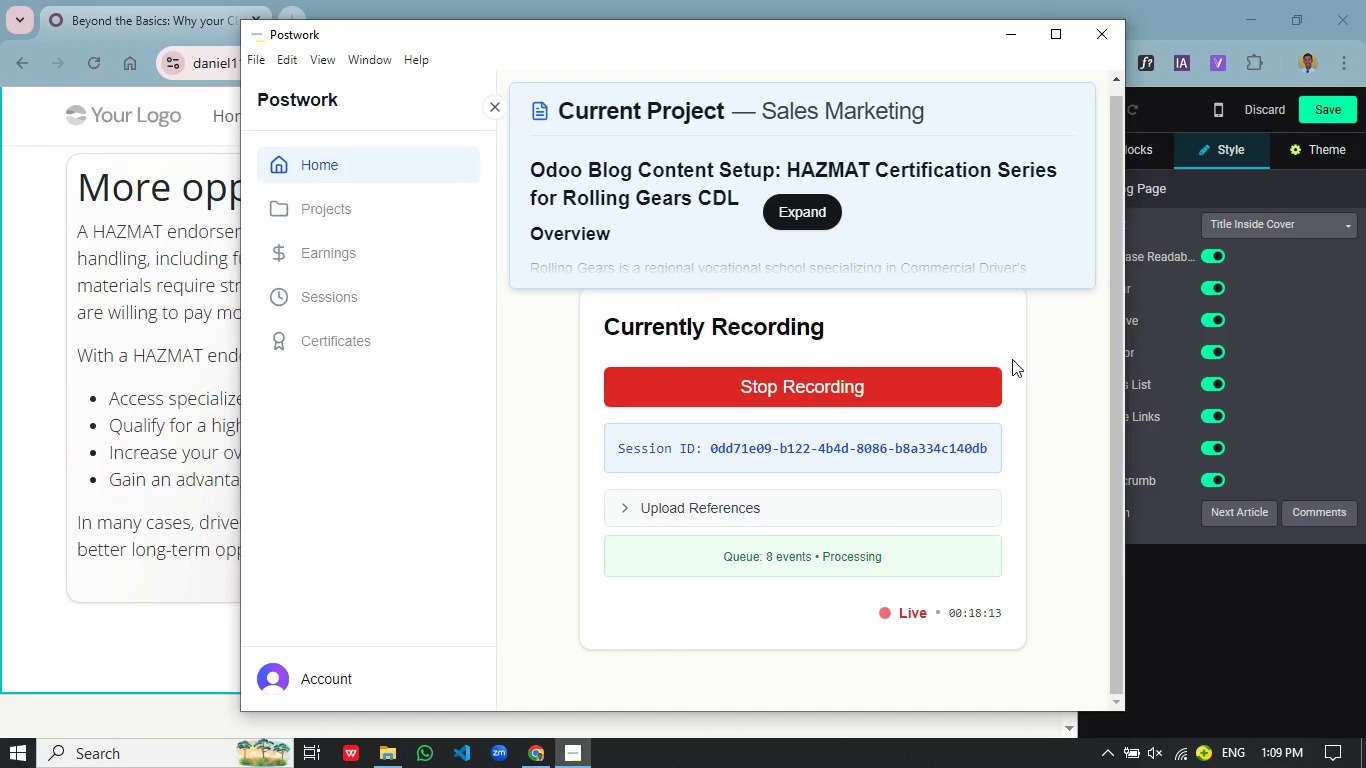 
key(Alt+Tab)